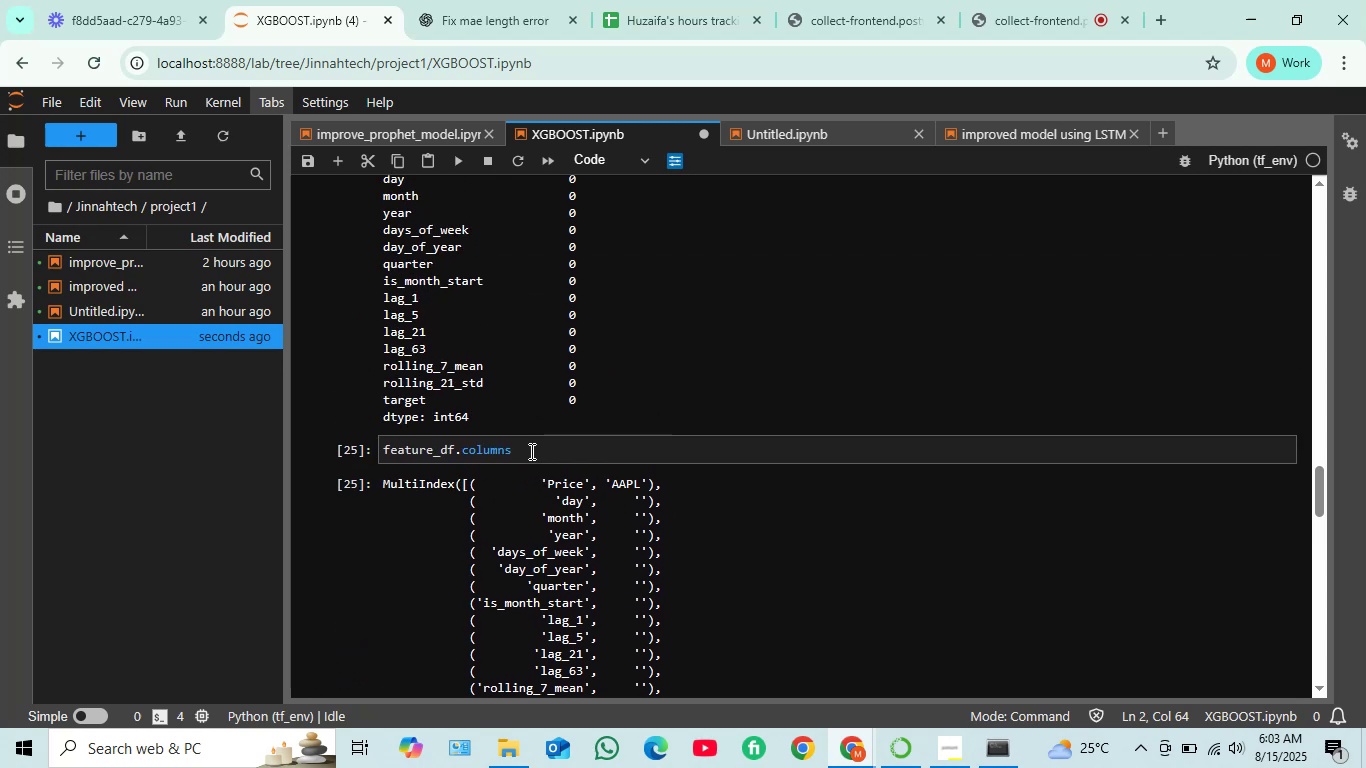 
left_click([529, 450])
 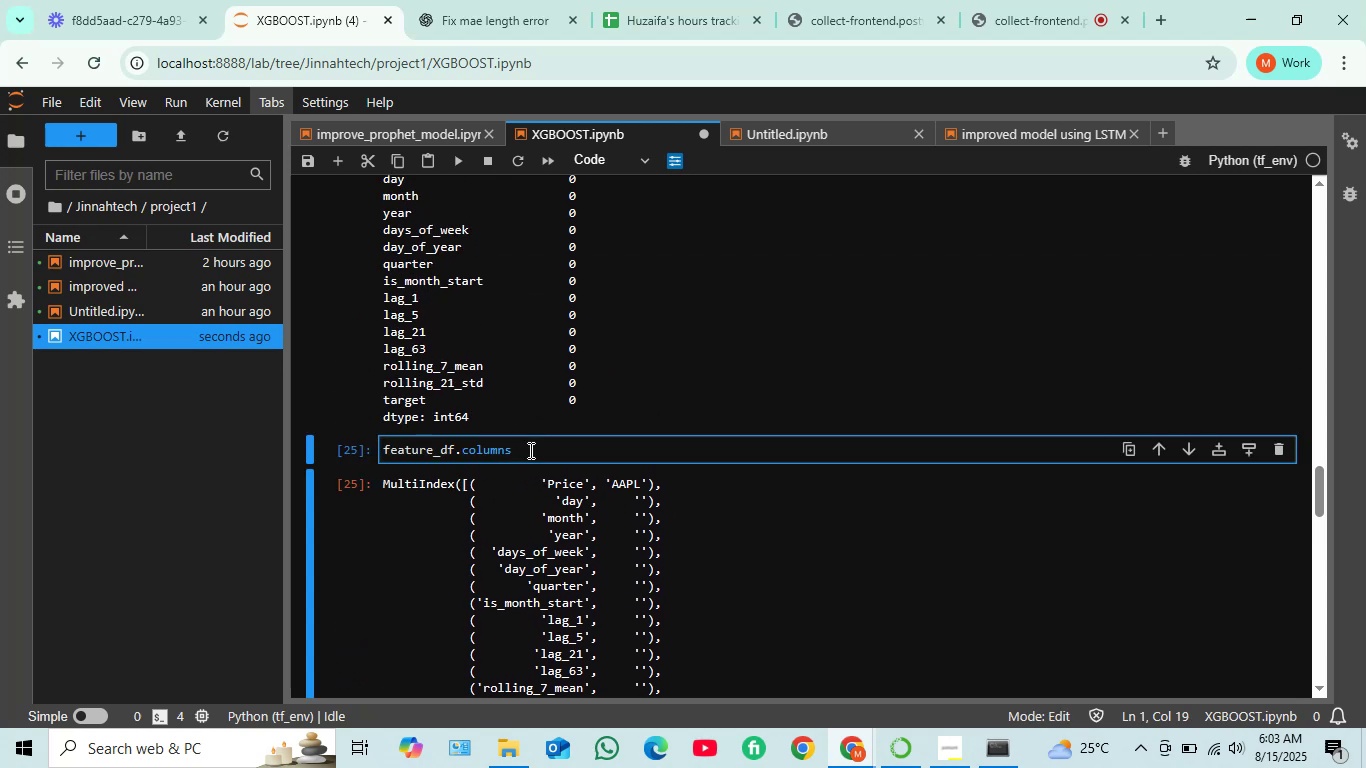 
wait(10.03)
 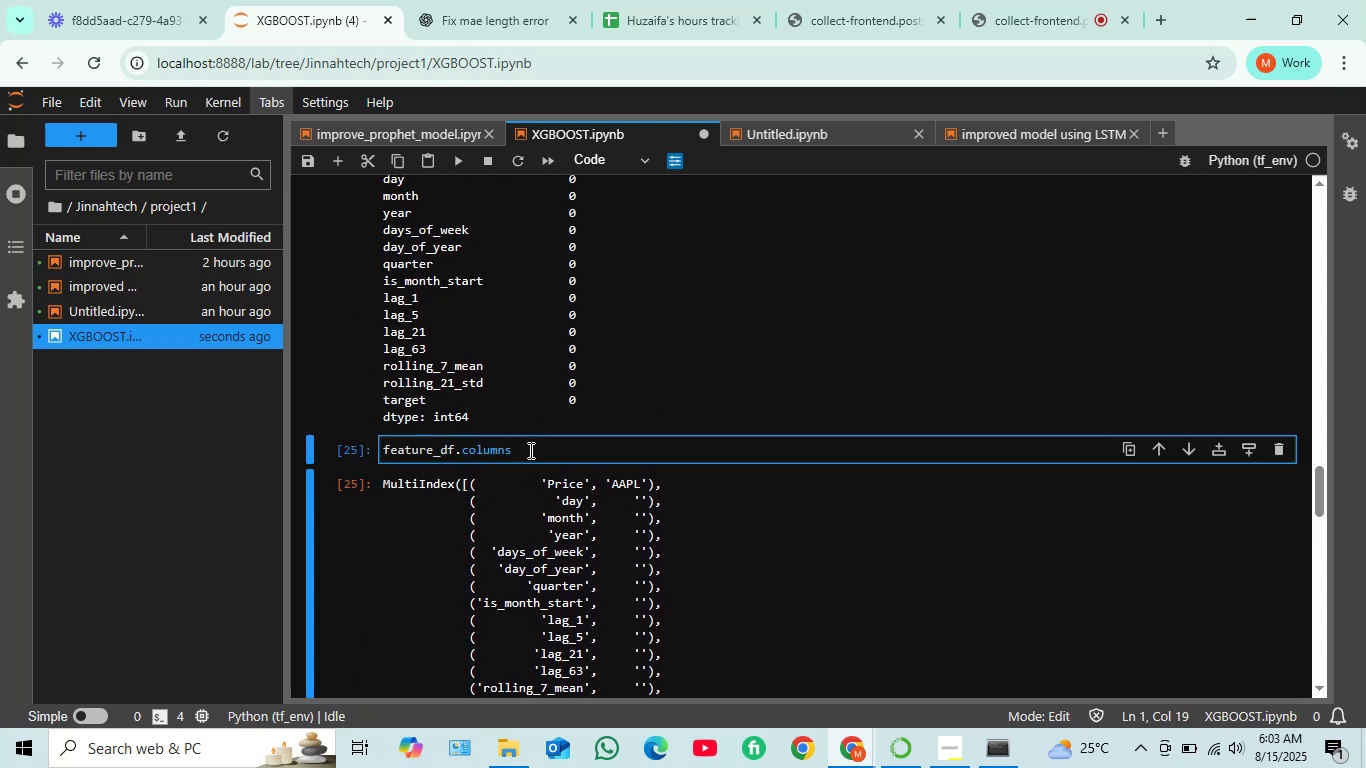 
type(.tolist())
 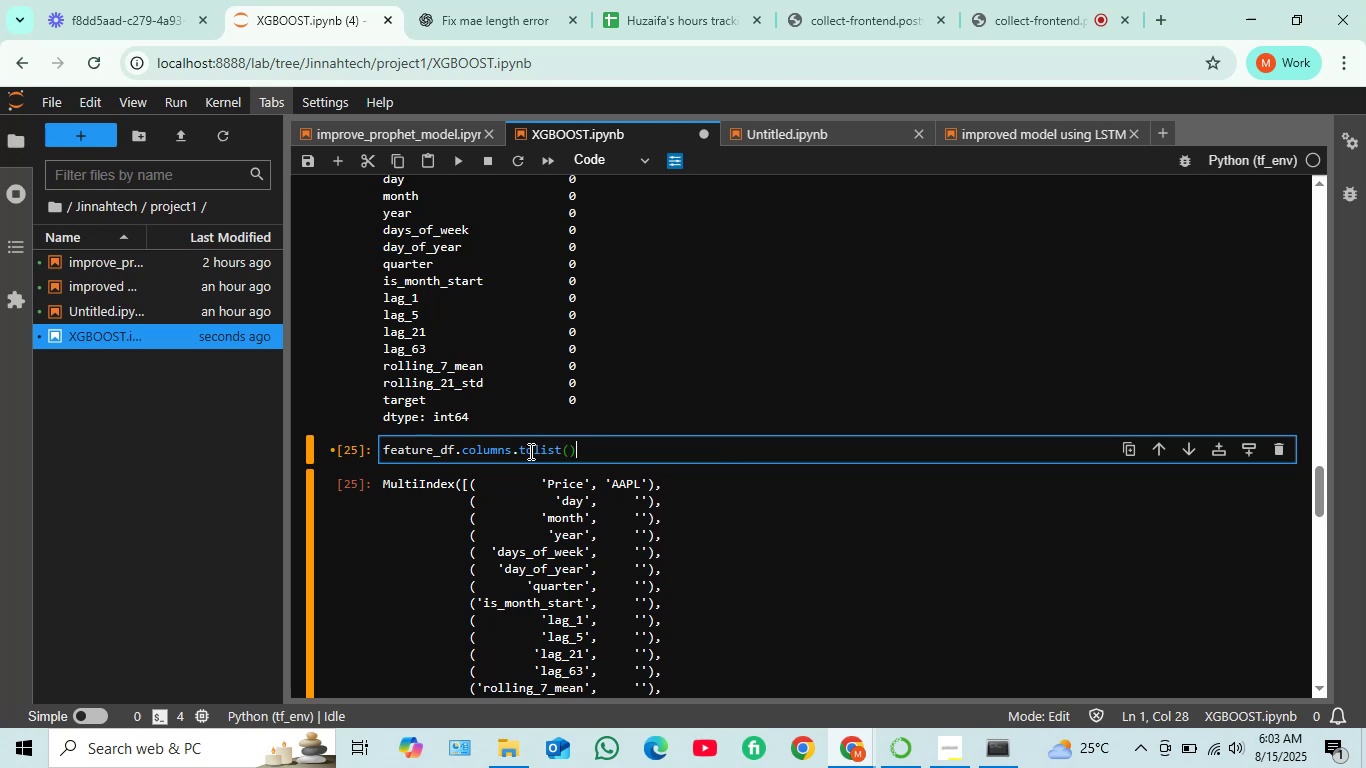 
key(Shift+Enter)
 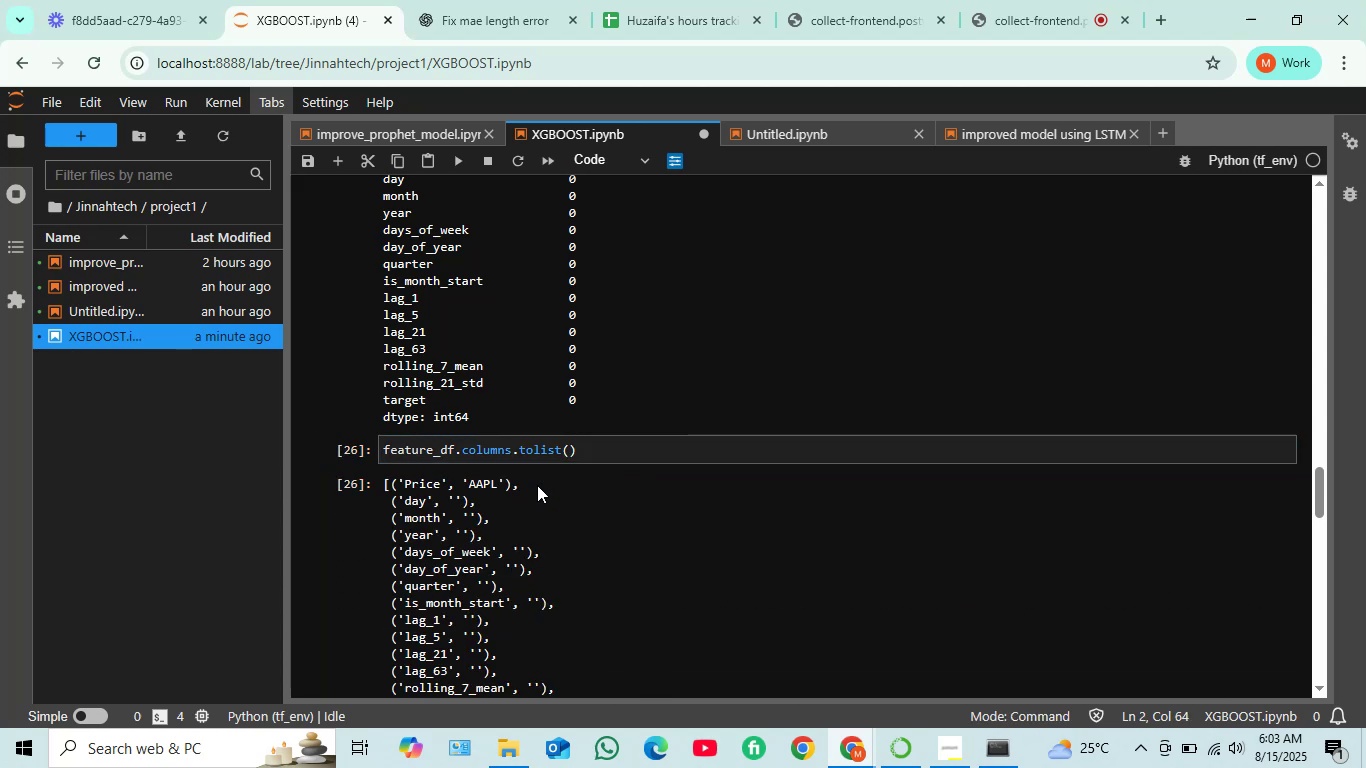 
scroll: coordinate [511, 503], scroll_direction: down, amount: 2.0
 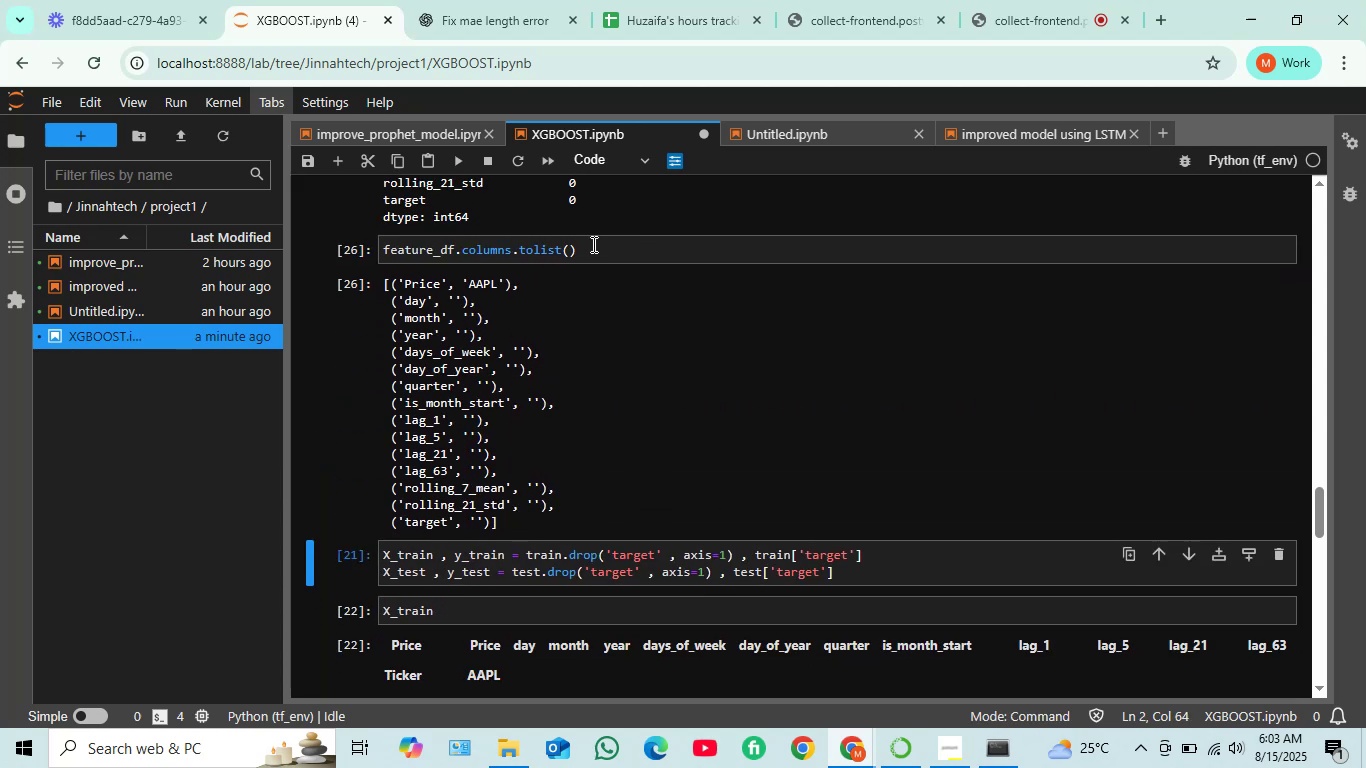 
left_click_drag(start_coordinate=[584, 253], to_coordinate=[453, 248])
 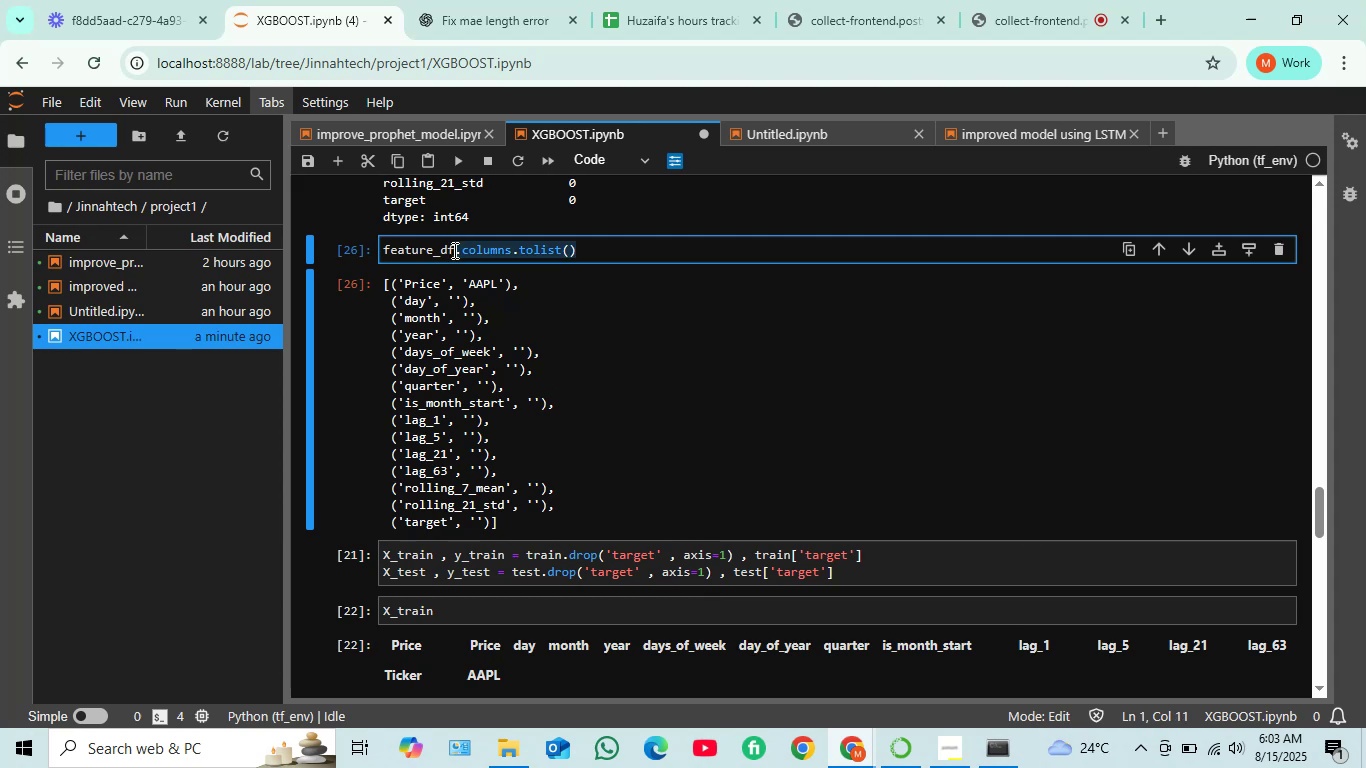 
key(Backspace)
 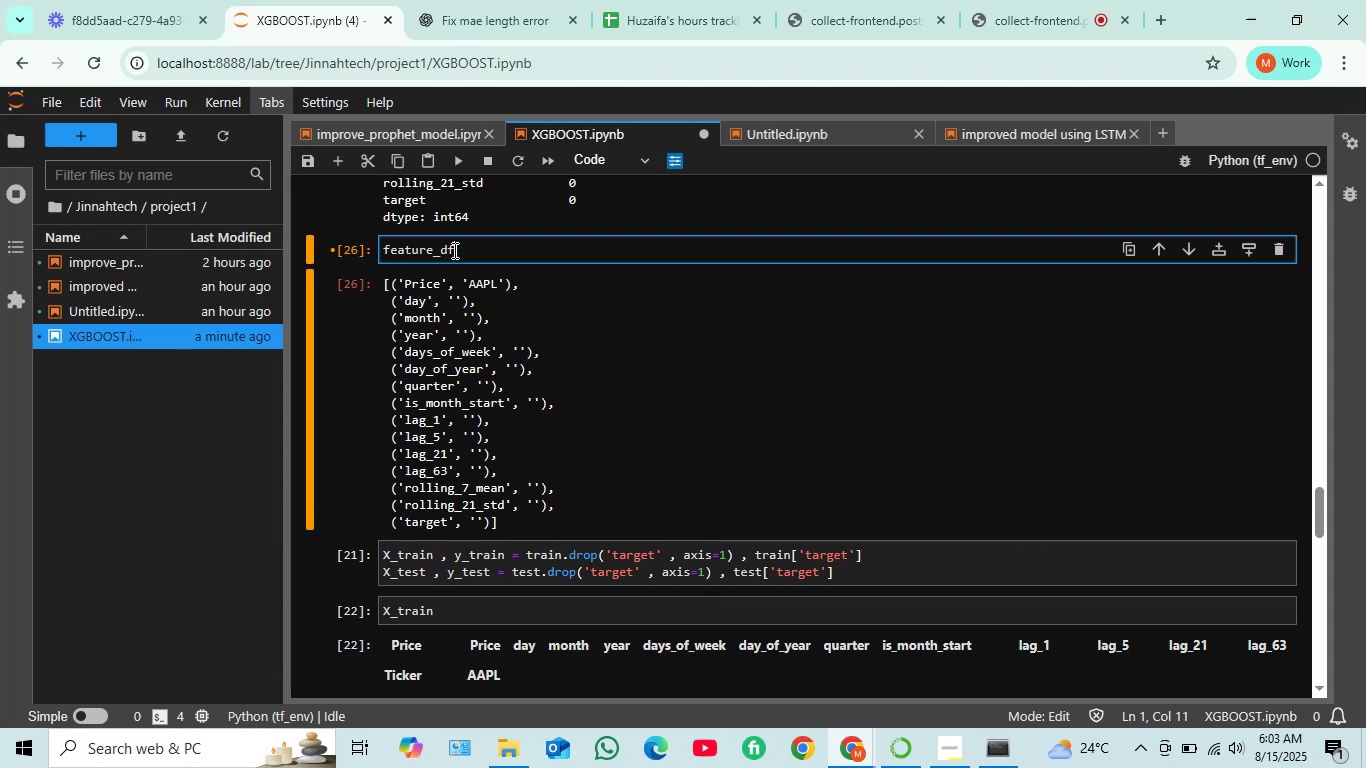 
key(Shift+ShiftRight)
 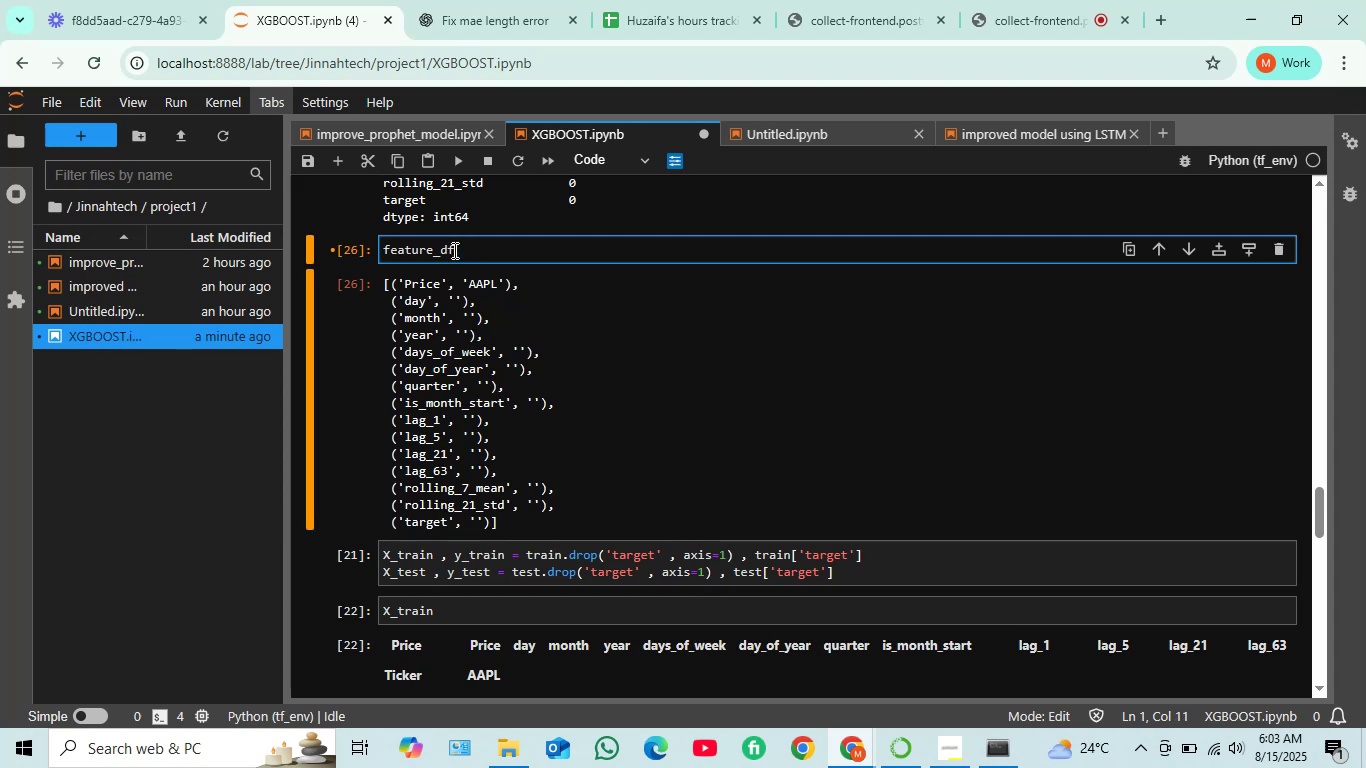 
key(Shift+Enter)
 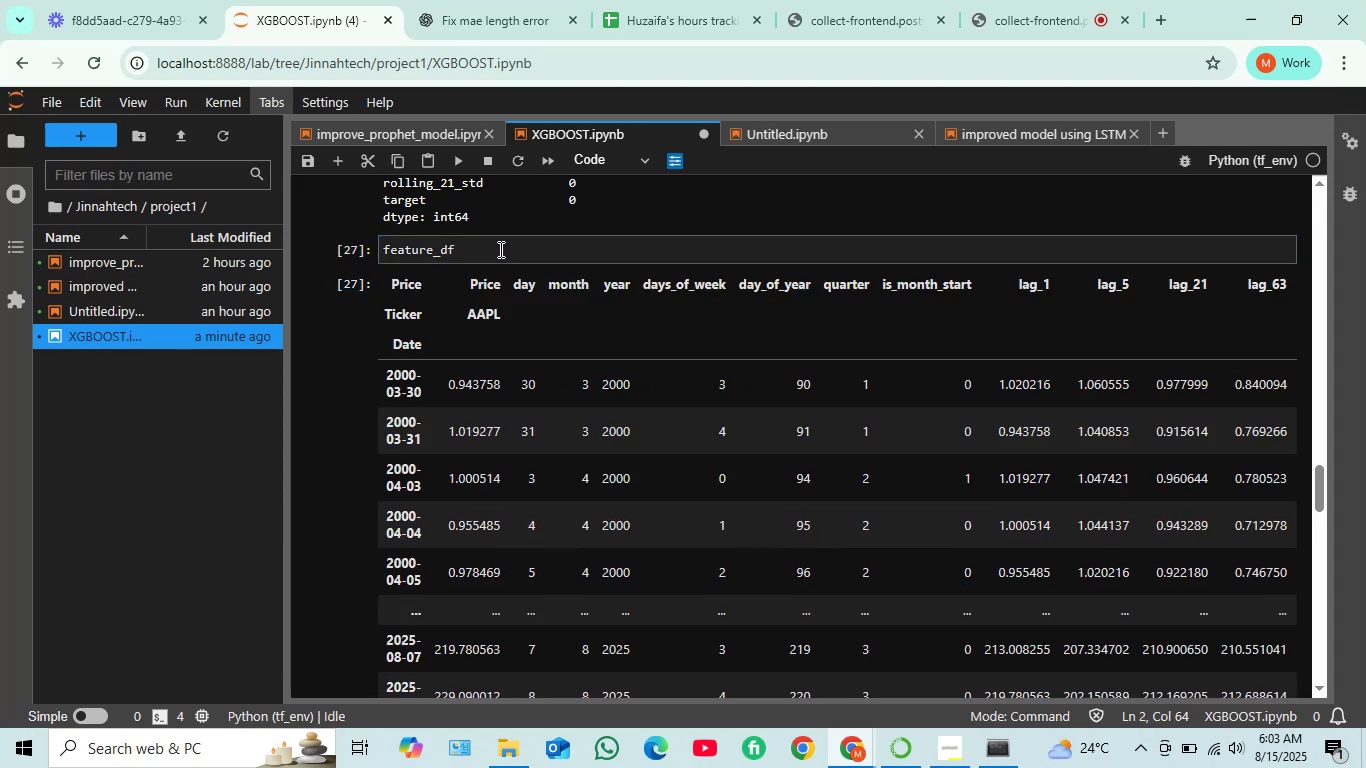 
scroll: coordinate [441, 304], scroll_direction: down, amount: 8.0
 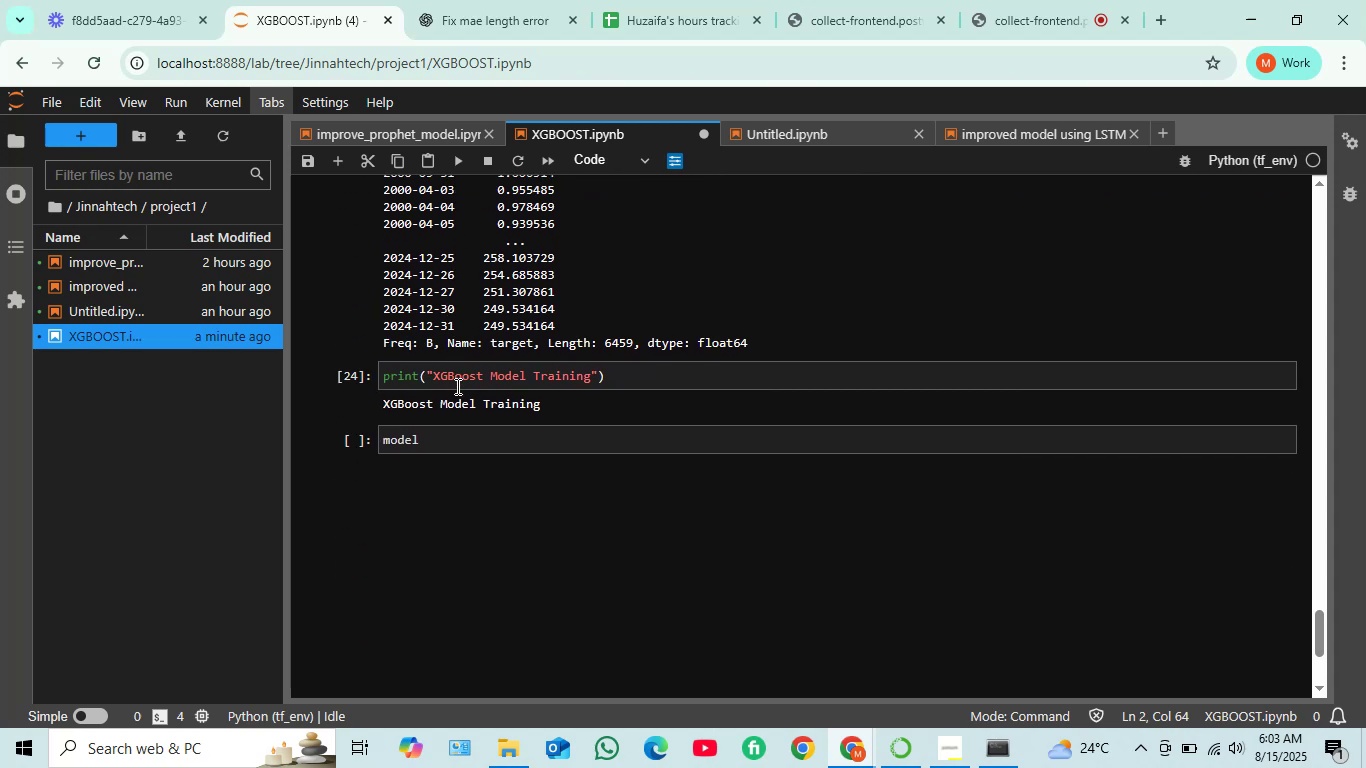 
left_click([440, 445])
 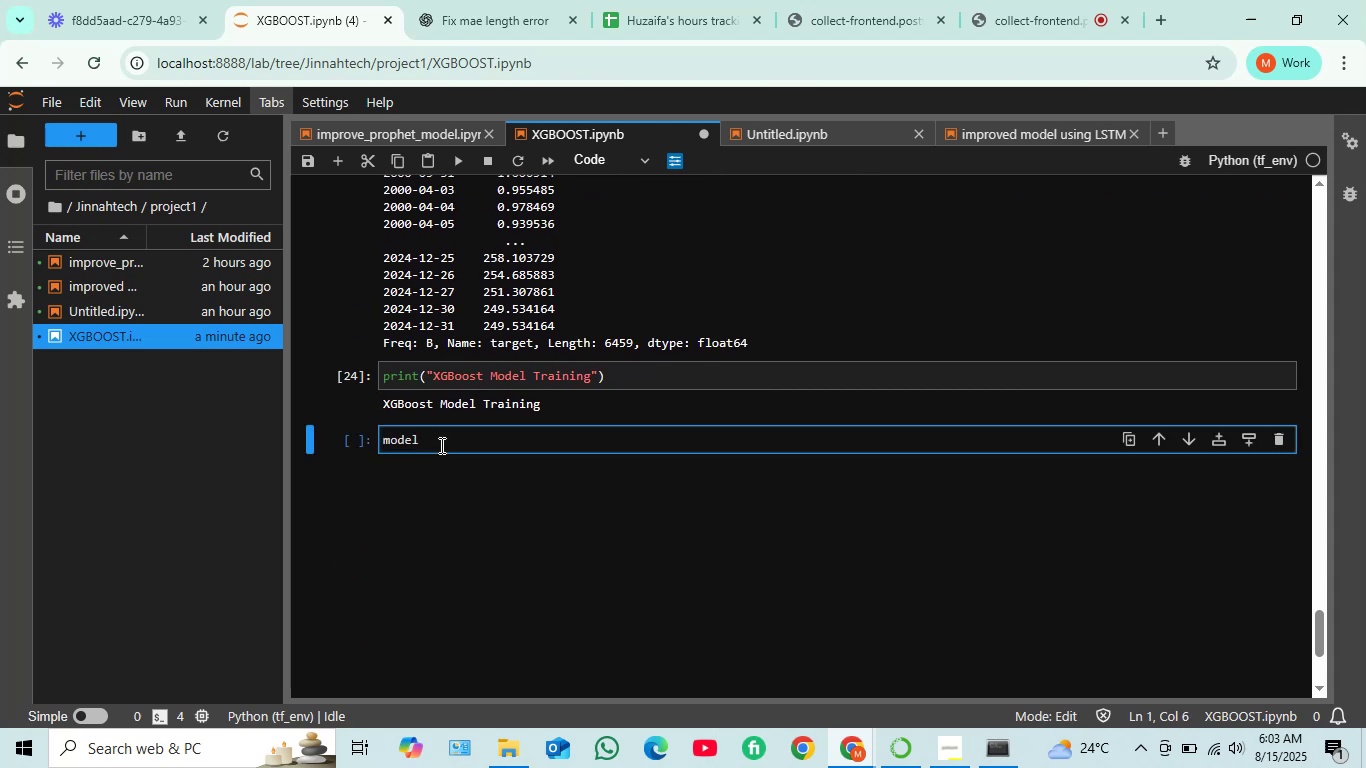 
key(Equal)
 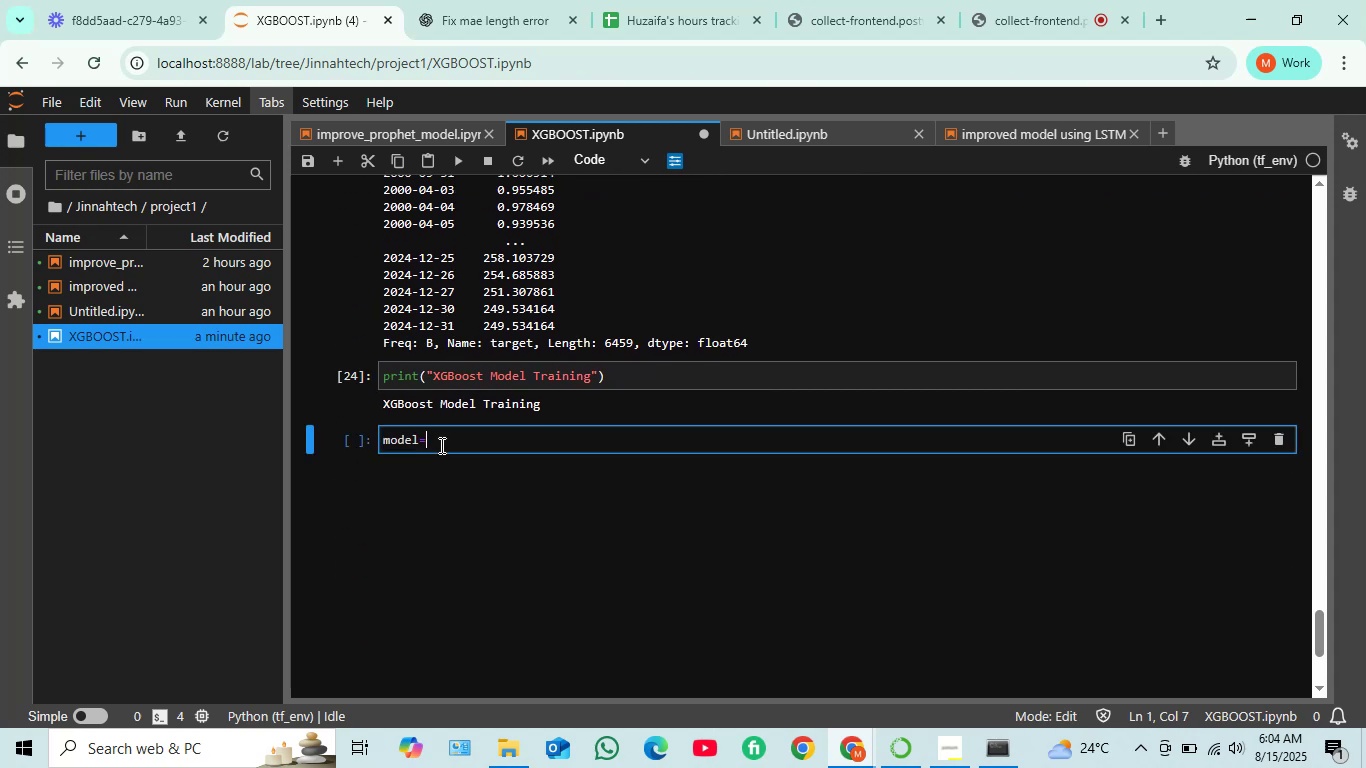 
key(Space)
 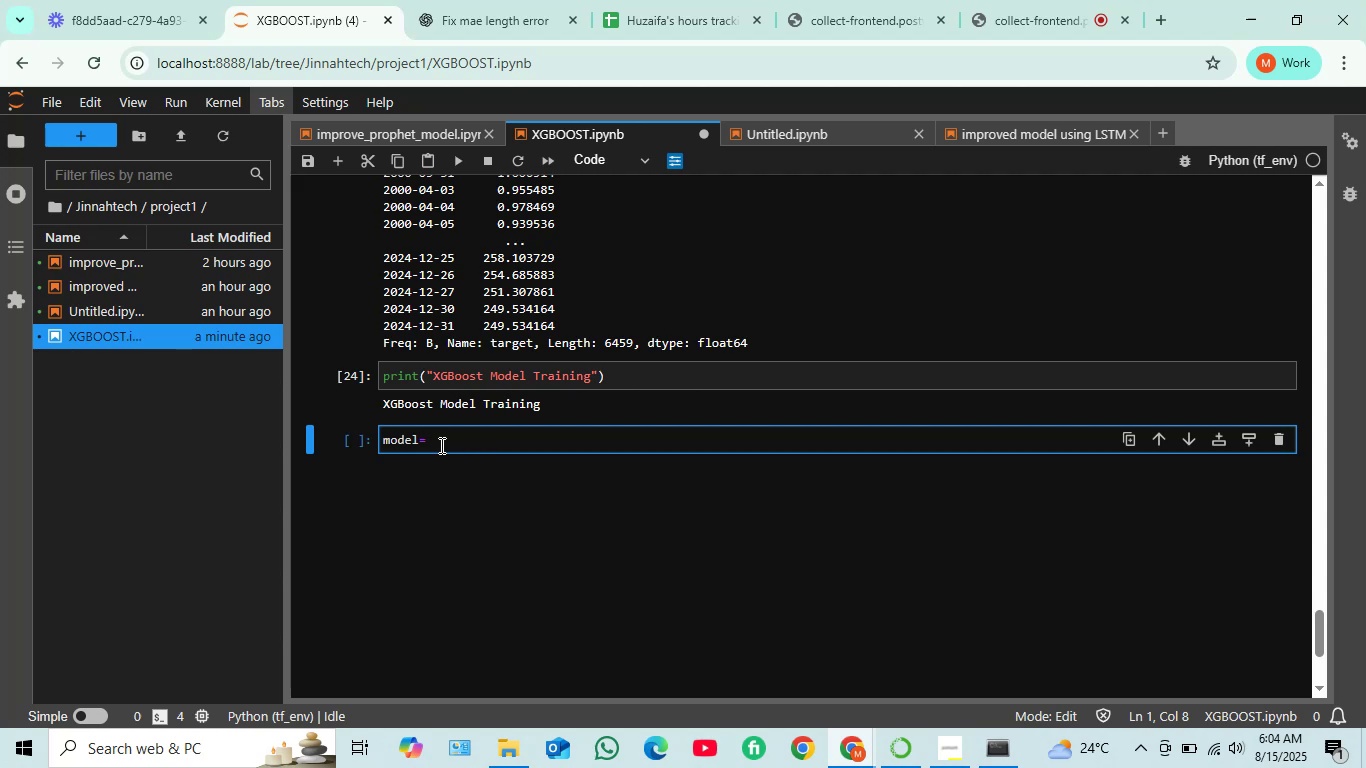 
wait(10.17)
 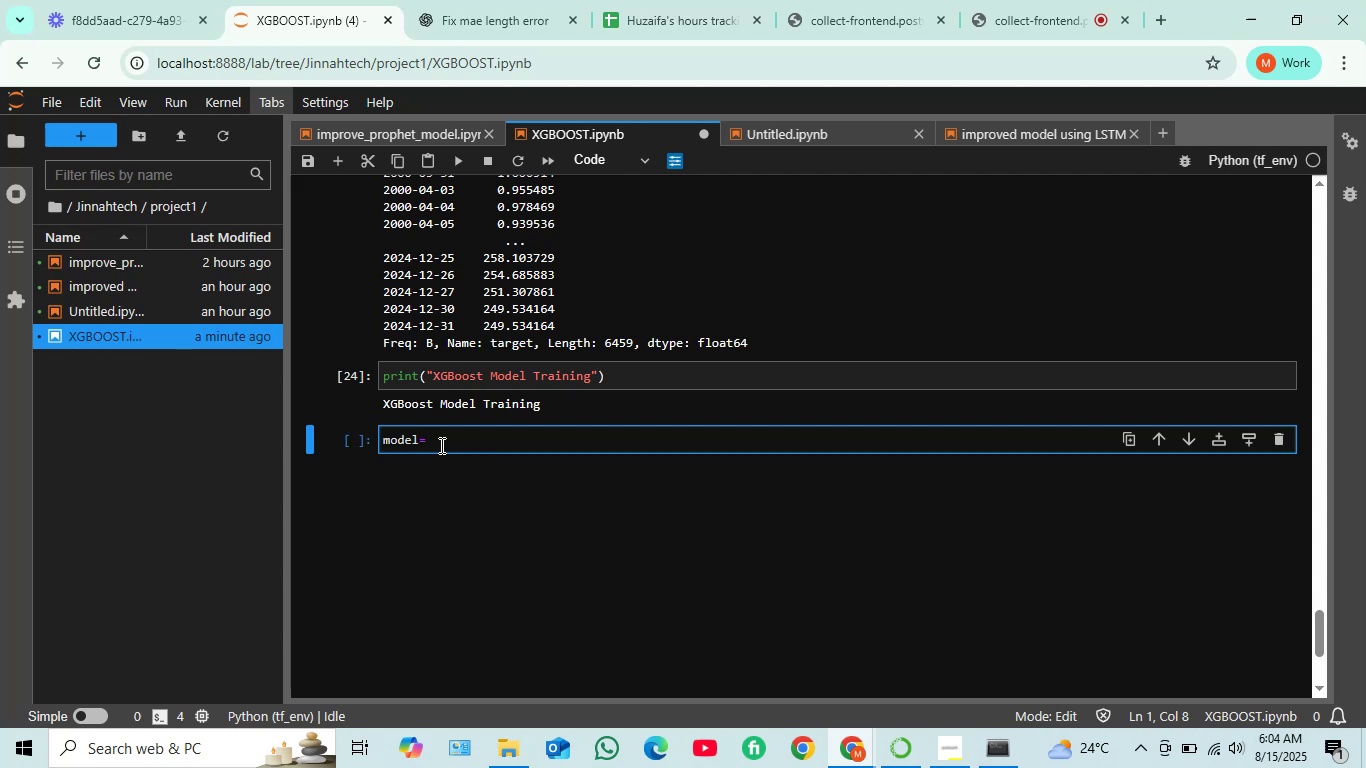 
scroll: coordinate [491, 383], scroll_direction: up, amount: 49.0
 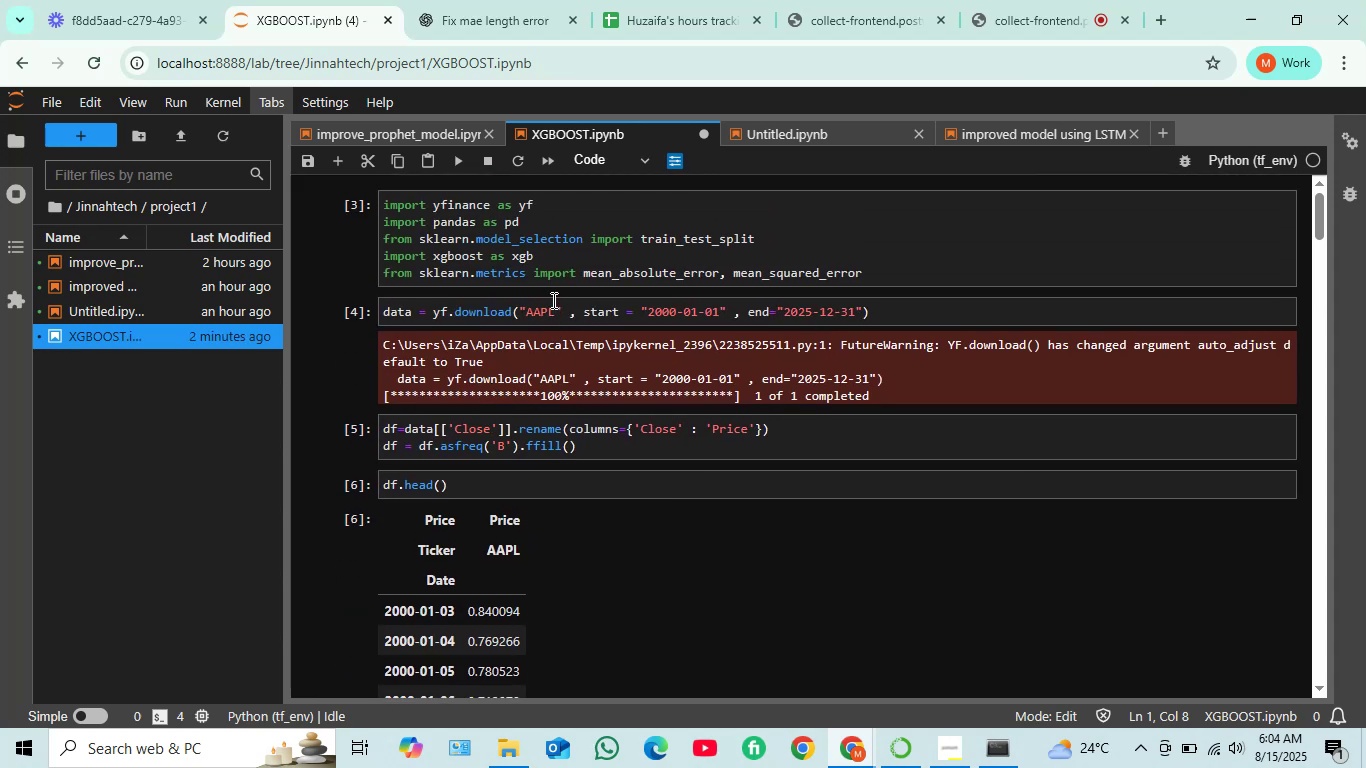 
wait(6.15)
 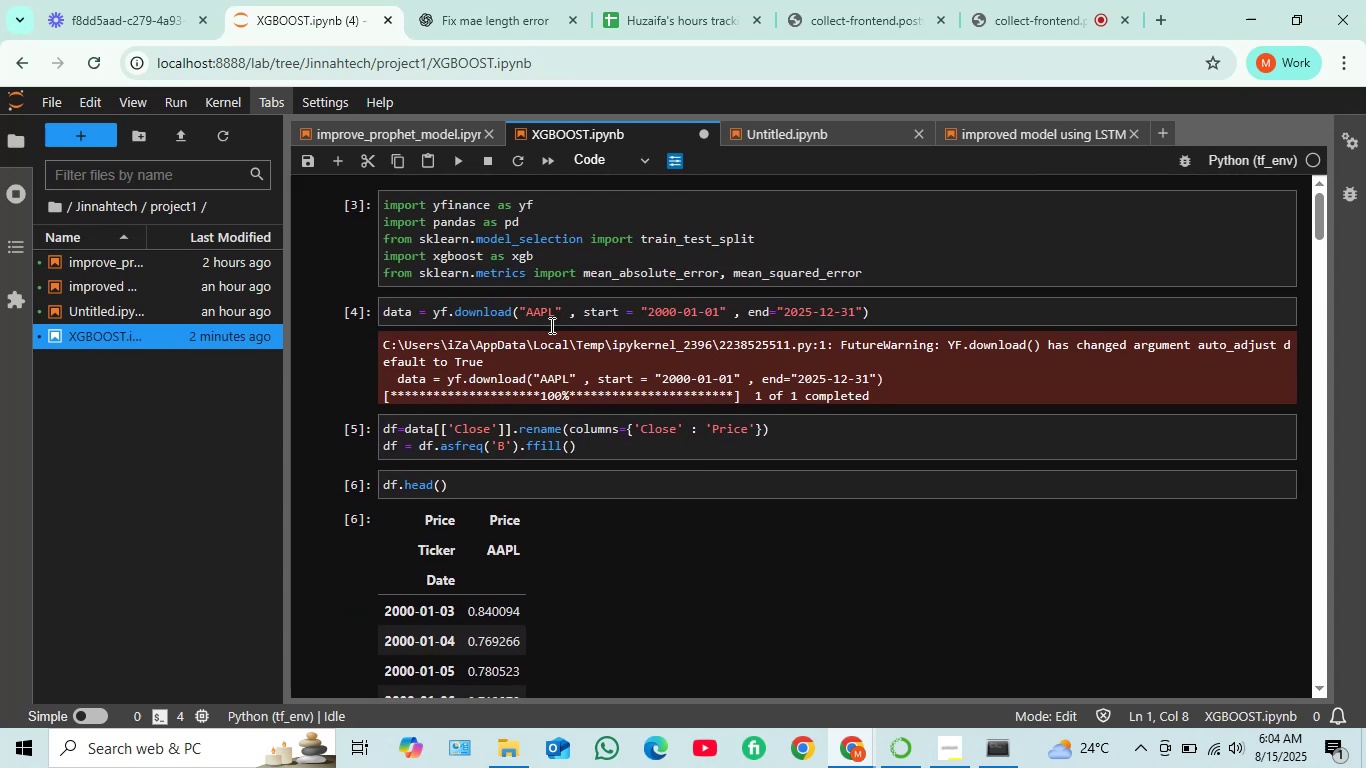 
scroll: coordinate [1365, 767], scroll_direction: up, amount: 1.0
 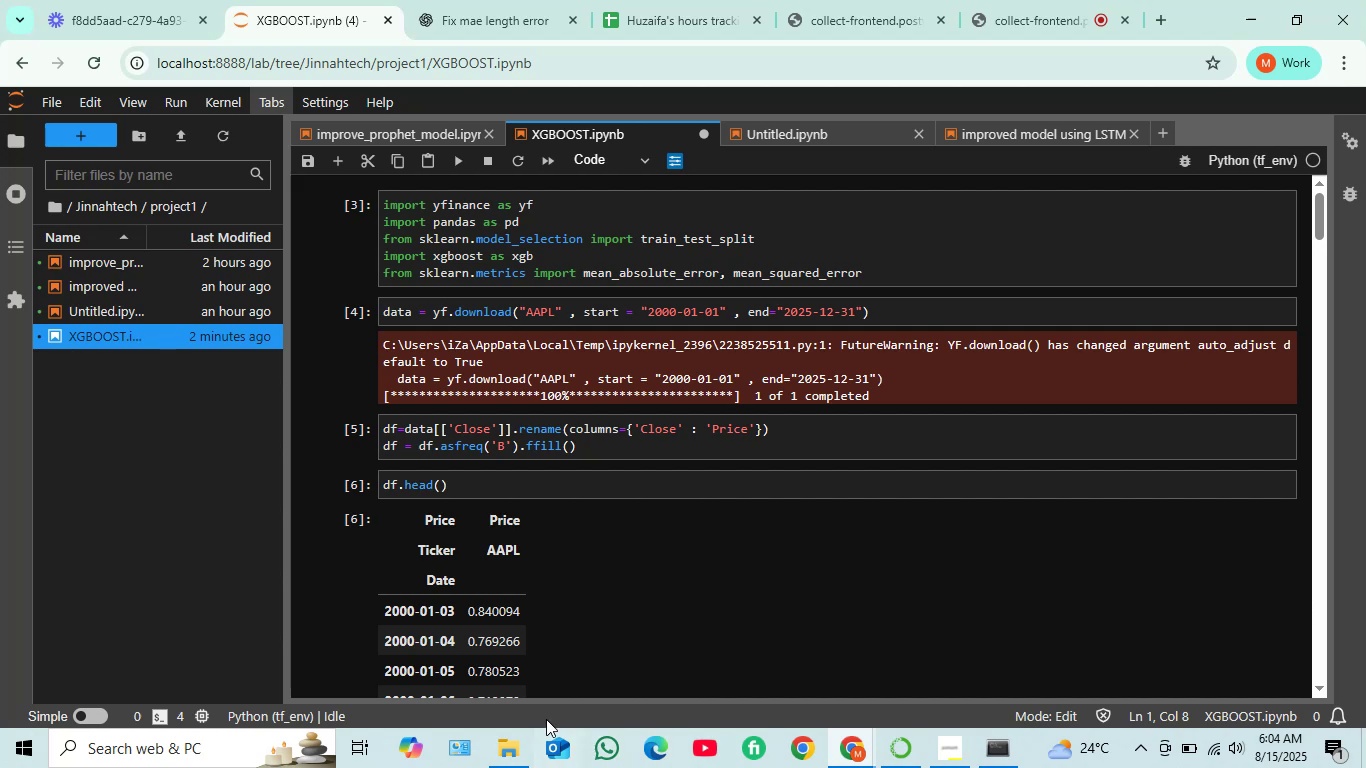 
wait(5.43)
 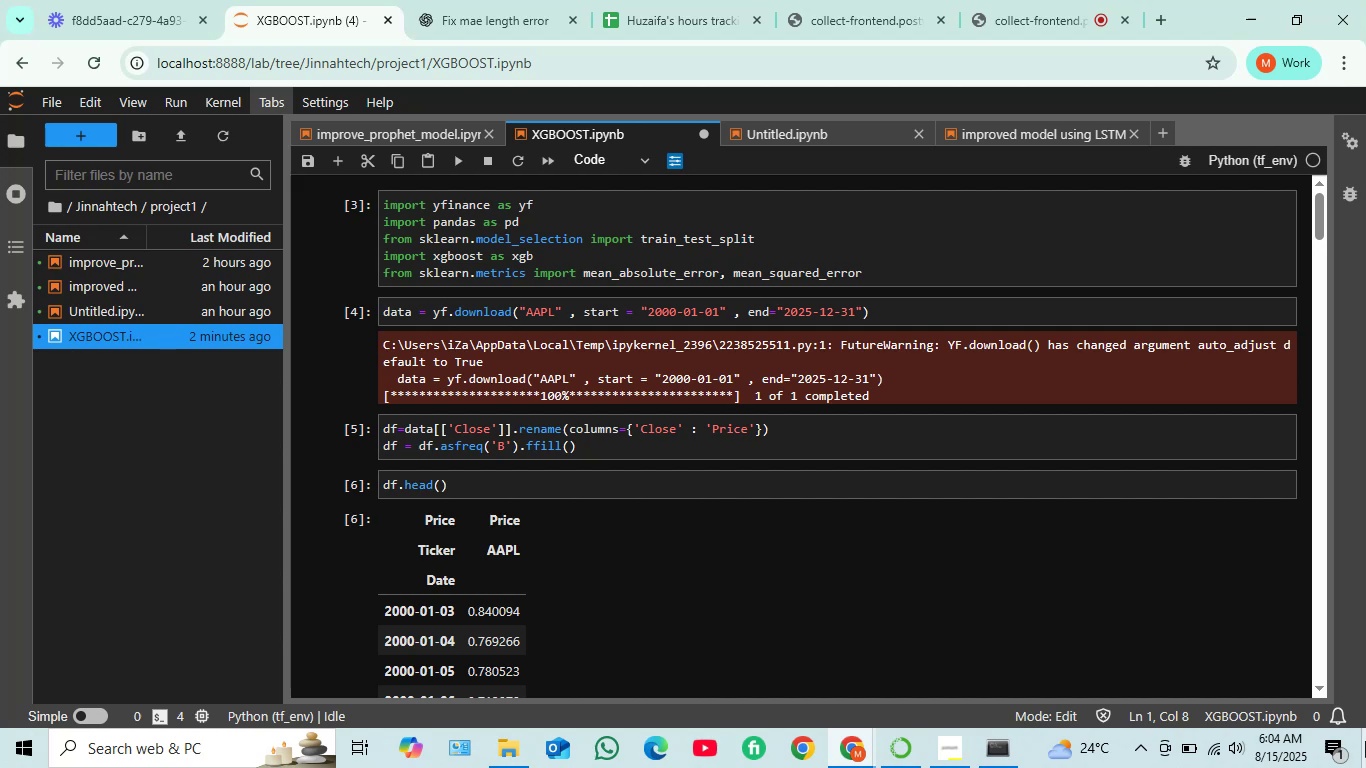 
mouse_move([533, 728])
 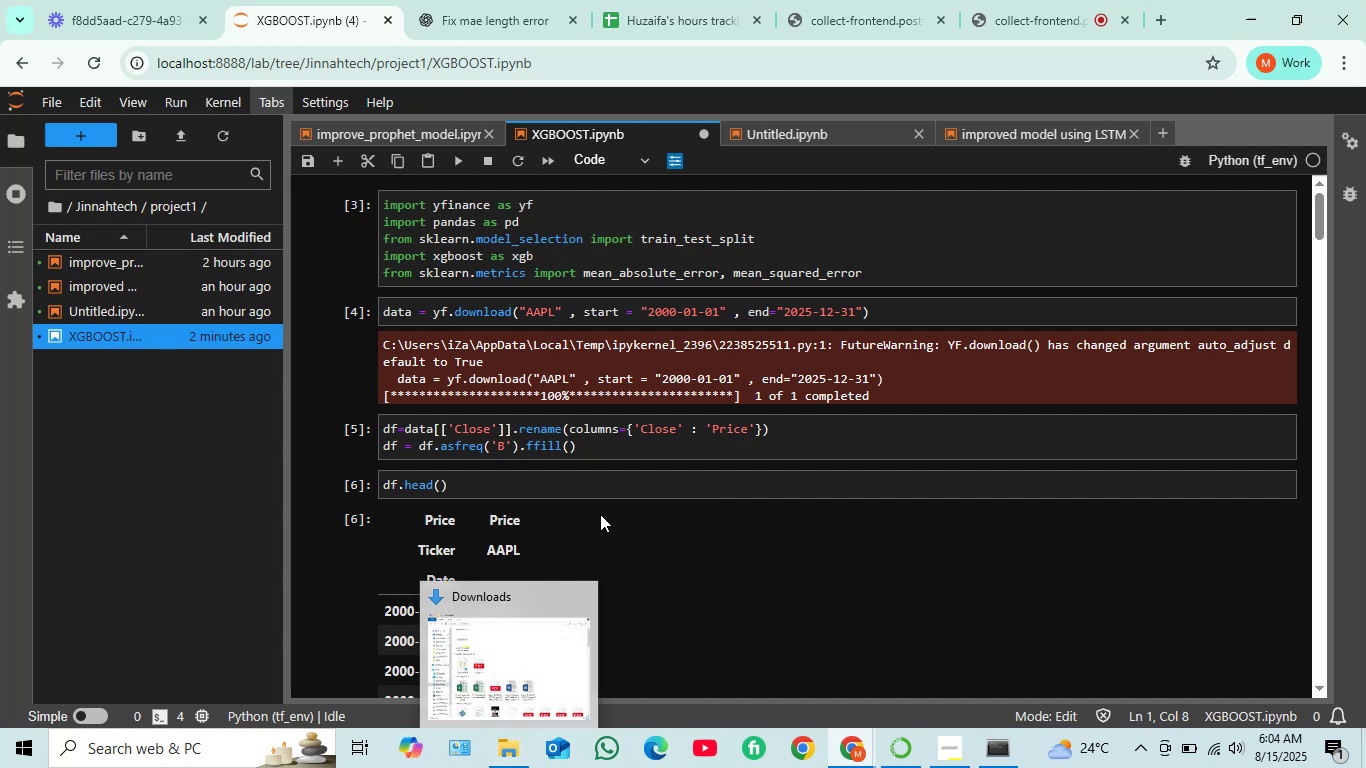 
scroll: coordinate [600, 514], scroll_direction: up, amount: 1.0
 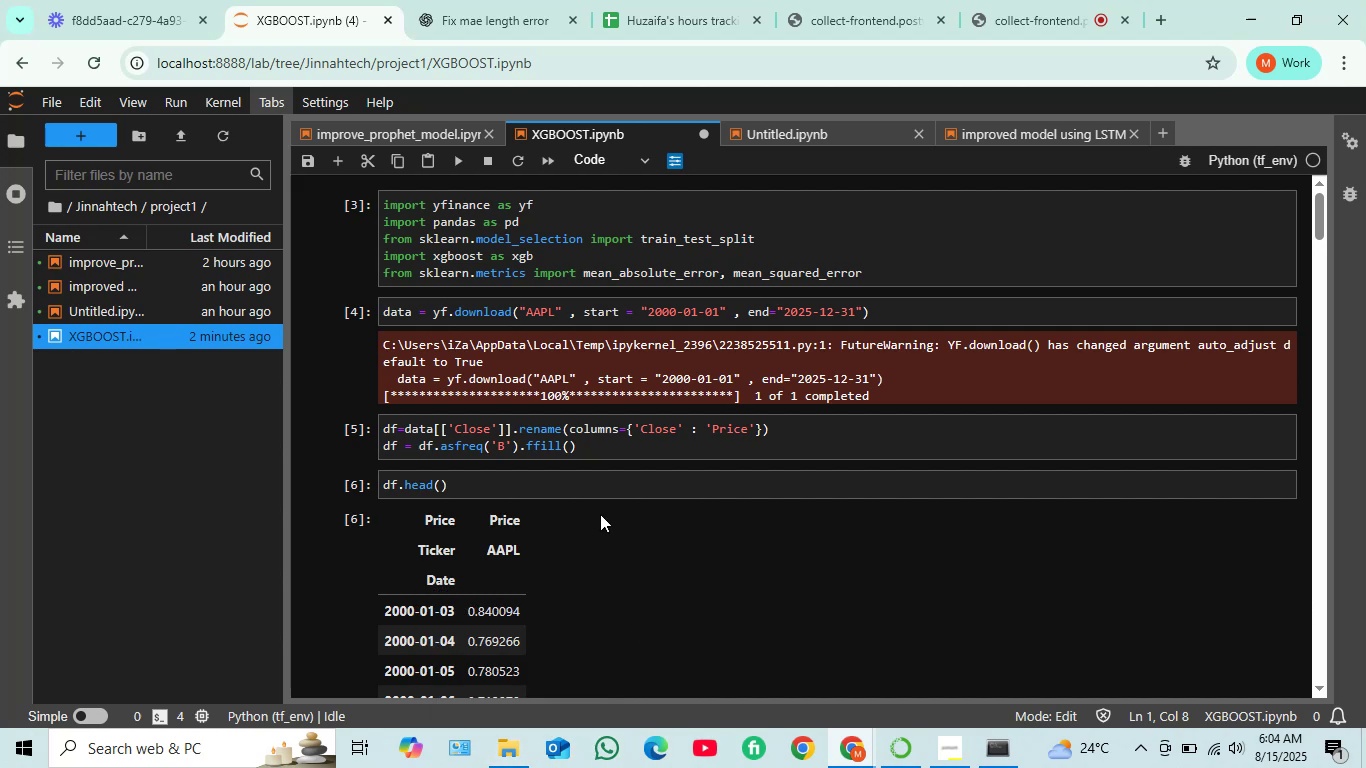 
scroll: coordinate [518, 514], scroll_direction: down, amount: 19.0
 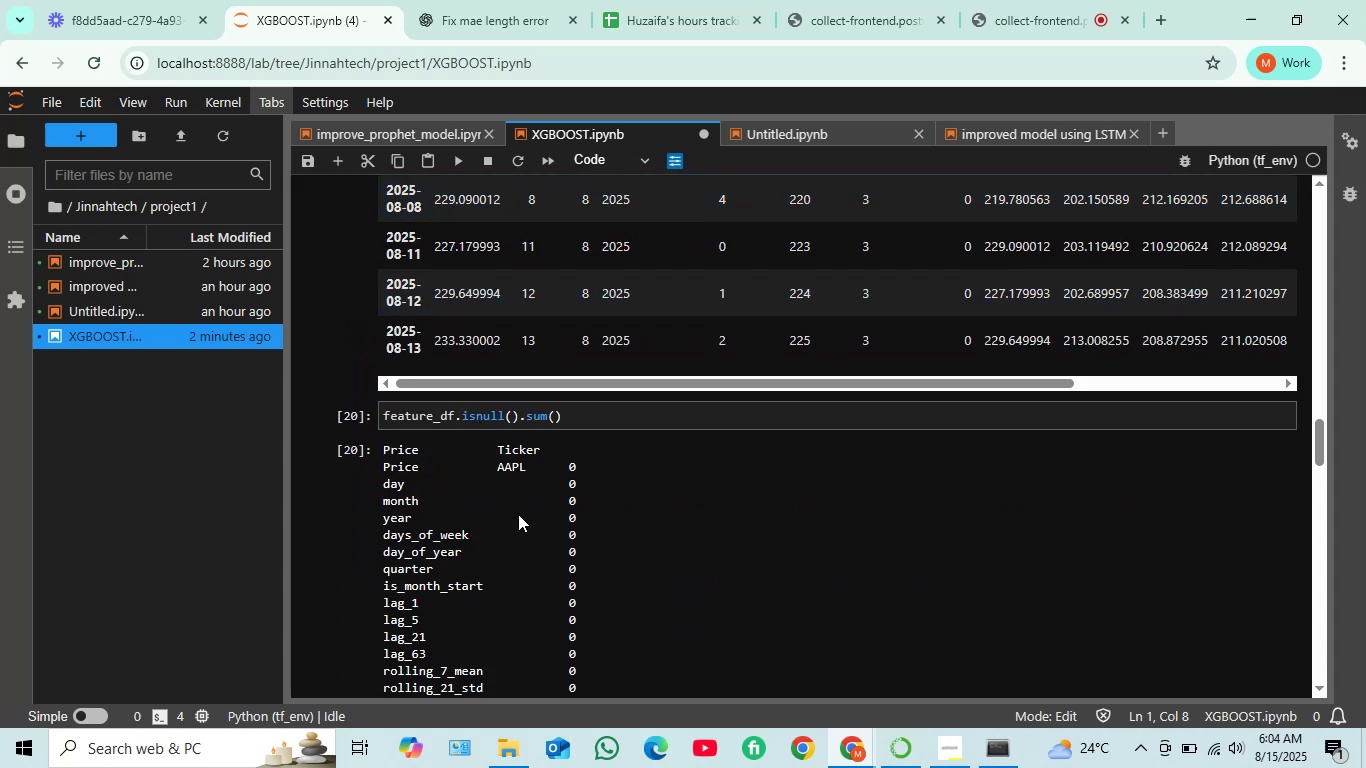 
scroll: coordinate [514, 551], scroll_direction: down, amount: 7.0
 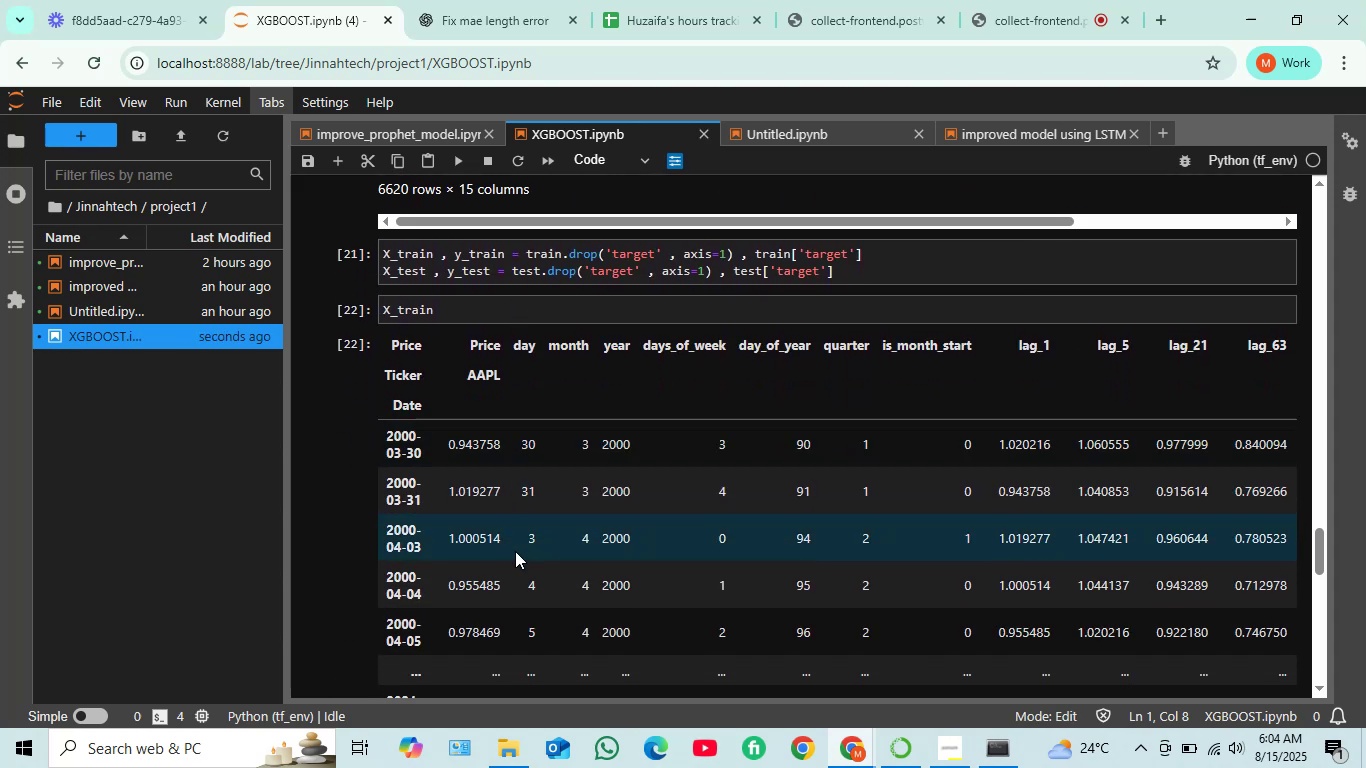 
scroll: coordinate [513, 551], scroll_direction: down, amount: 7.0
 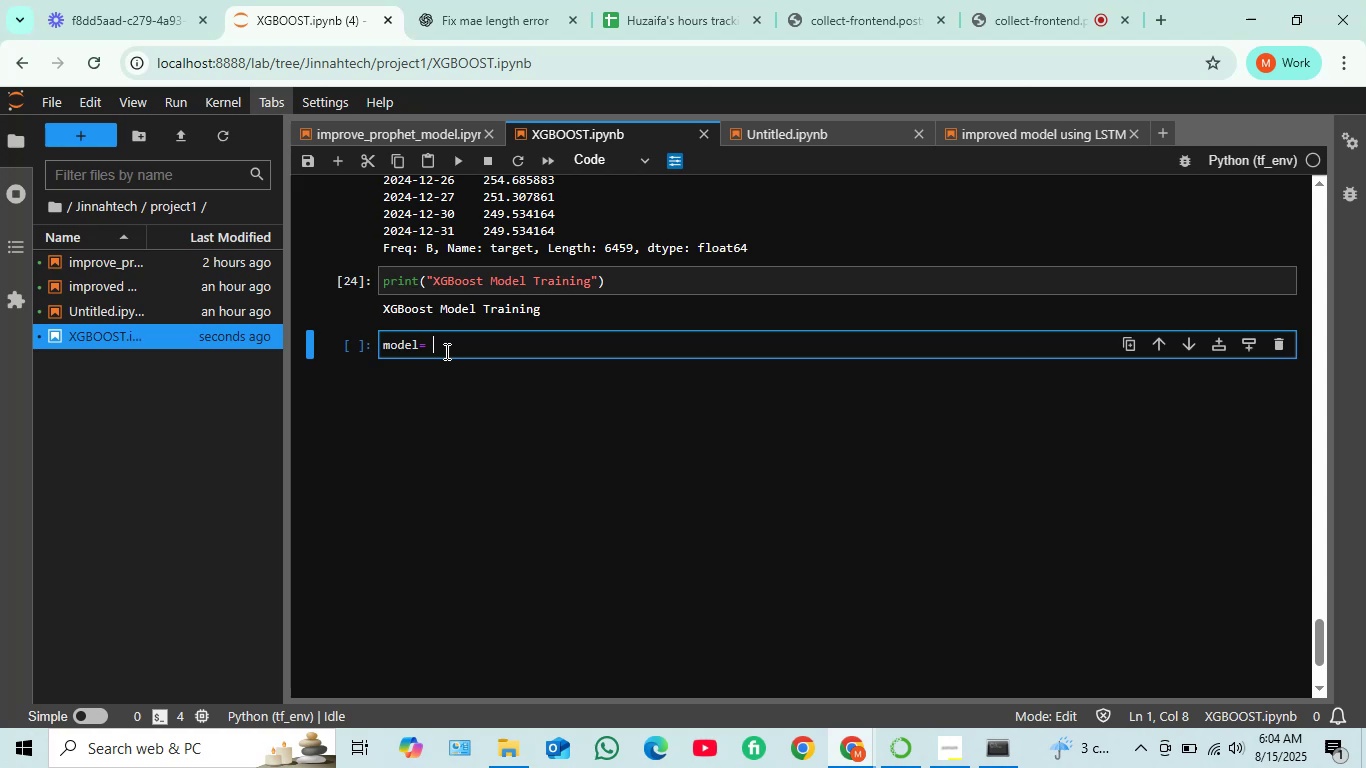 
wait(5.35)
 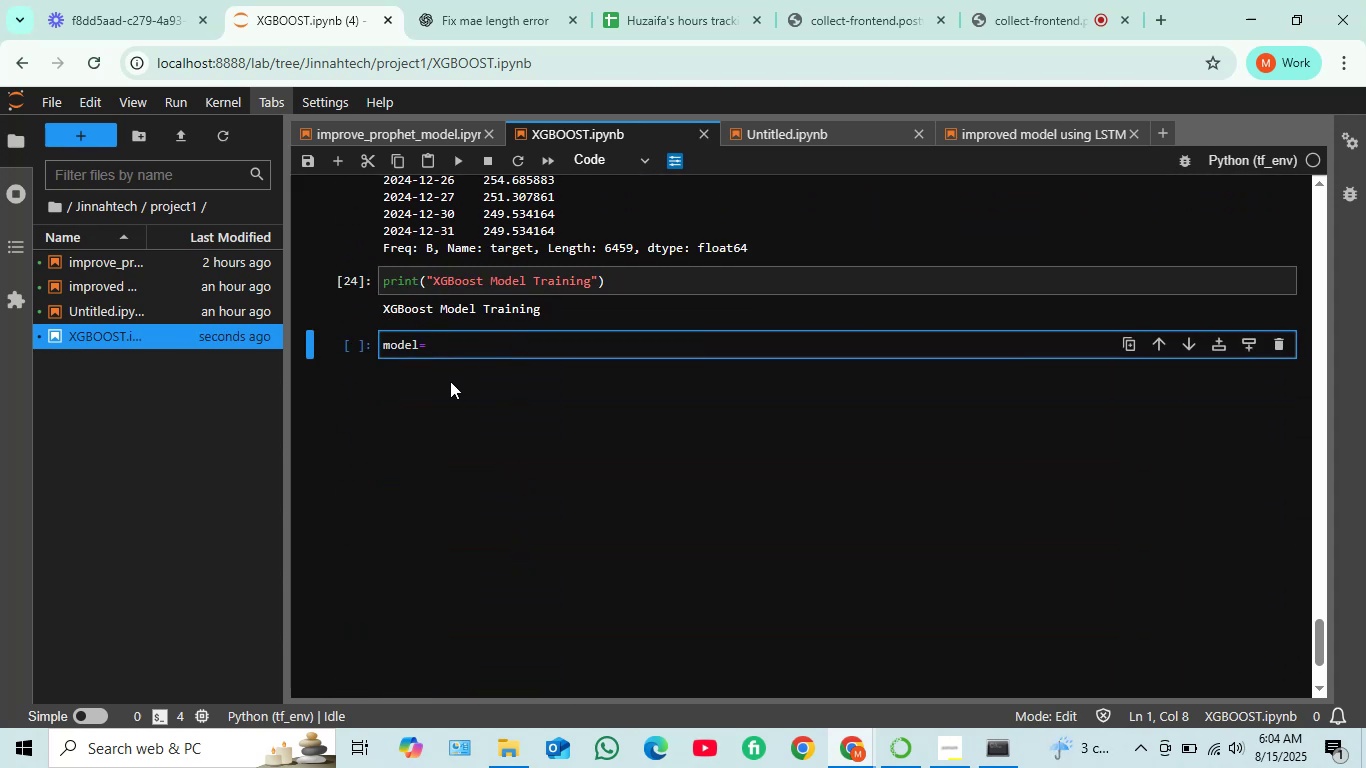 
type(xgb.X)
key(Tab)
 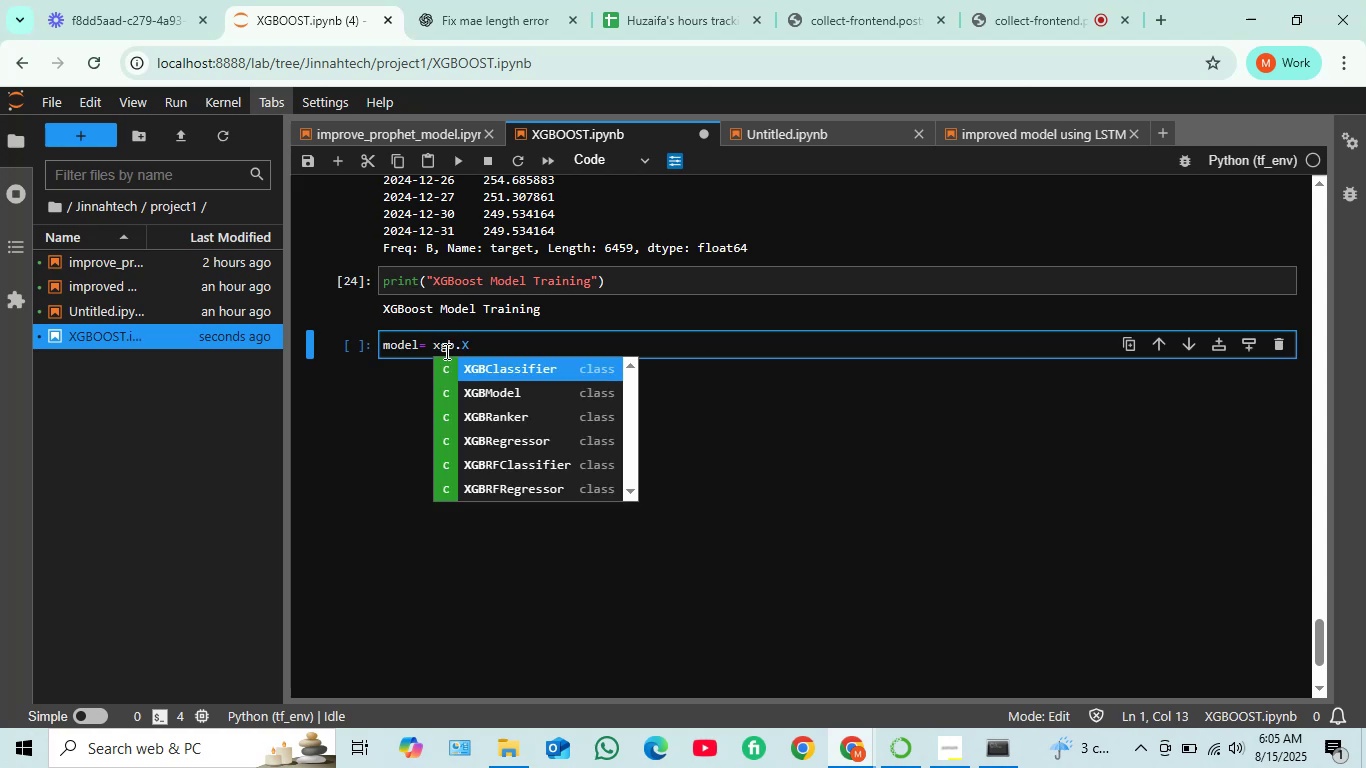 
key(ArrowDown)
 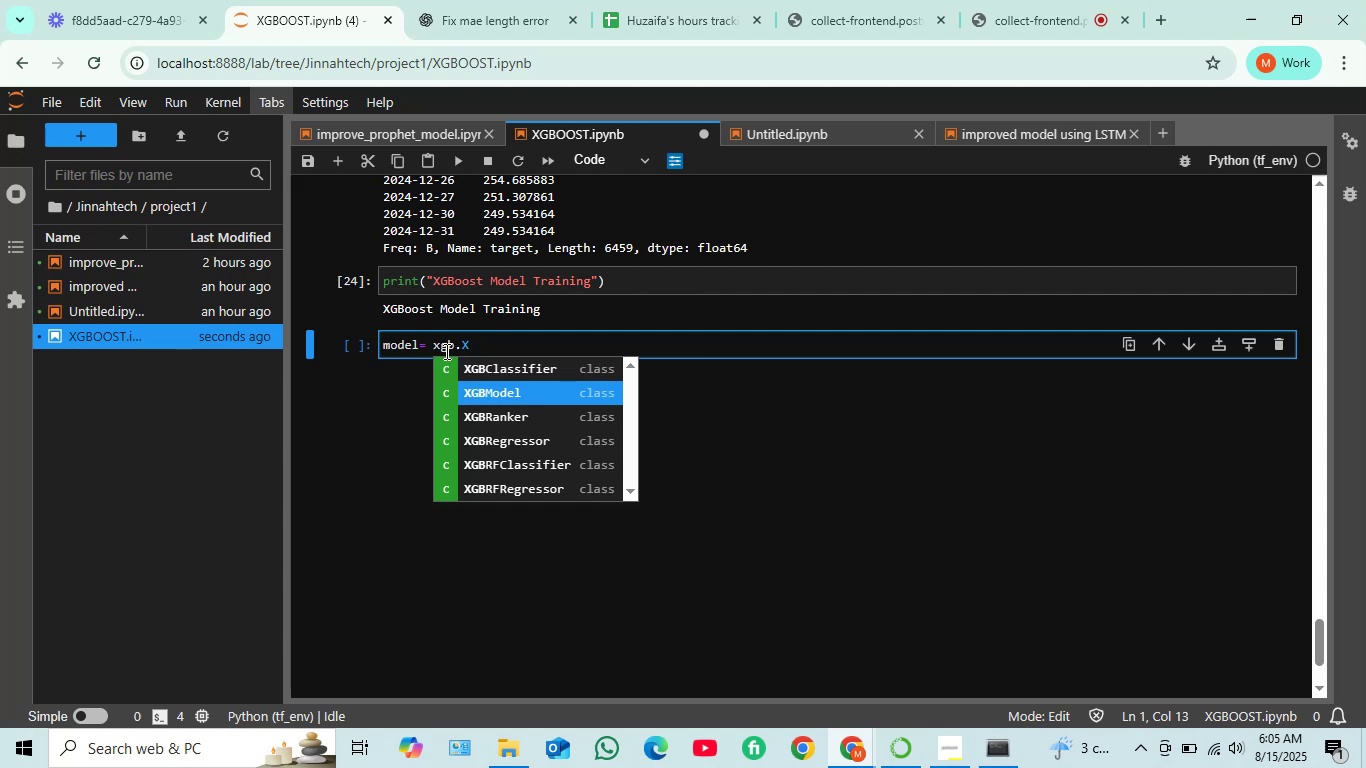 
key(ArrowDown)
 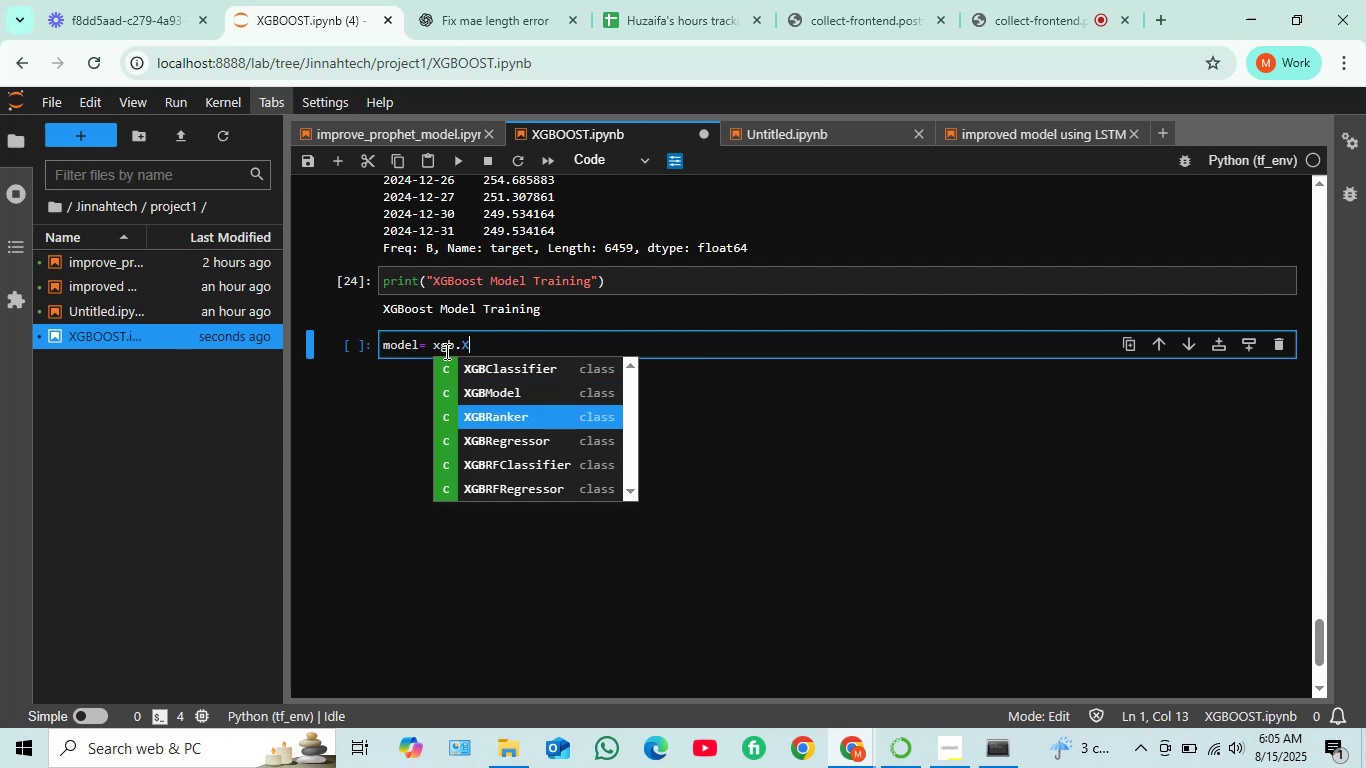 
key(ArrowDown)
 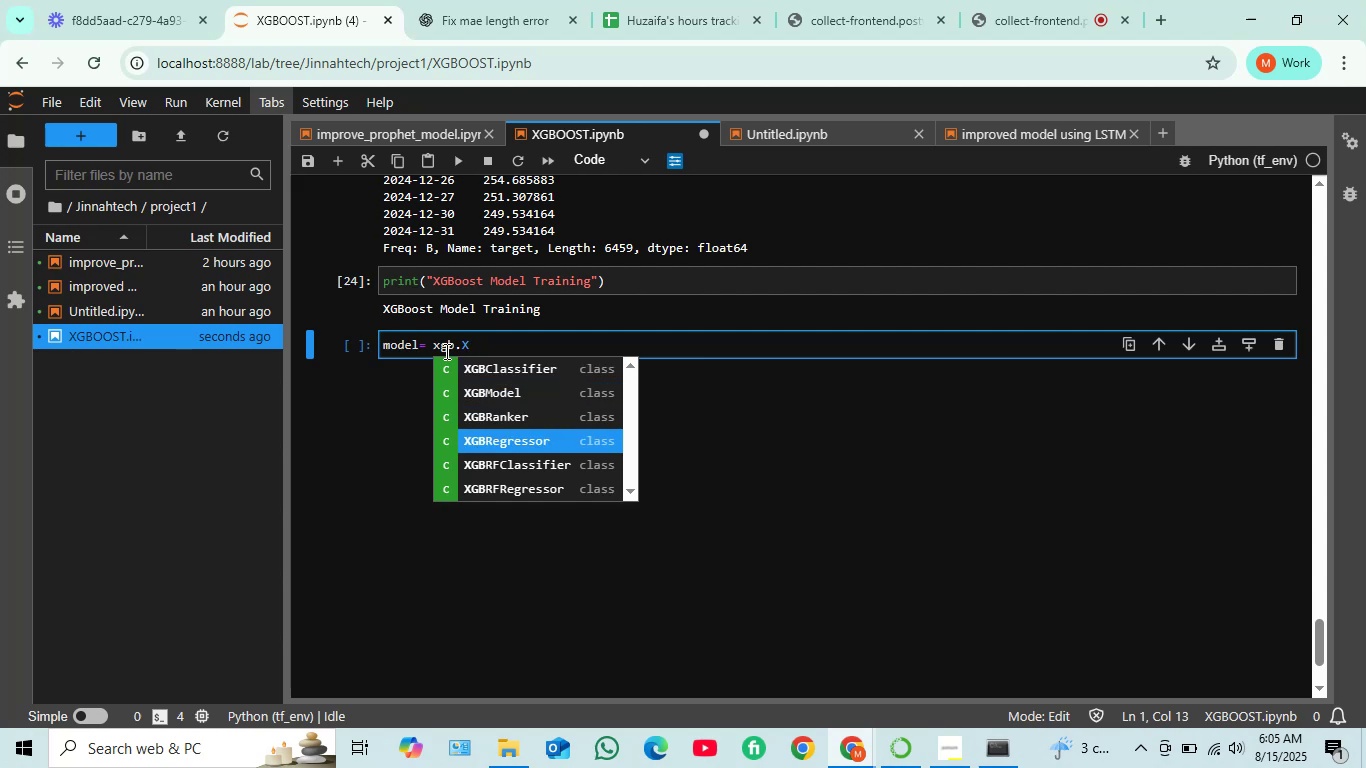 
wait(5.07)
 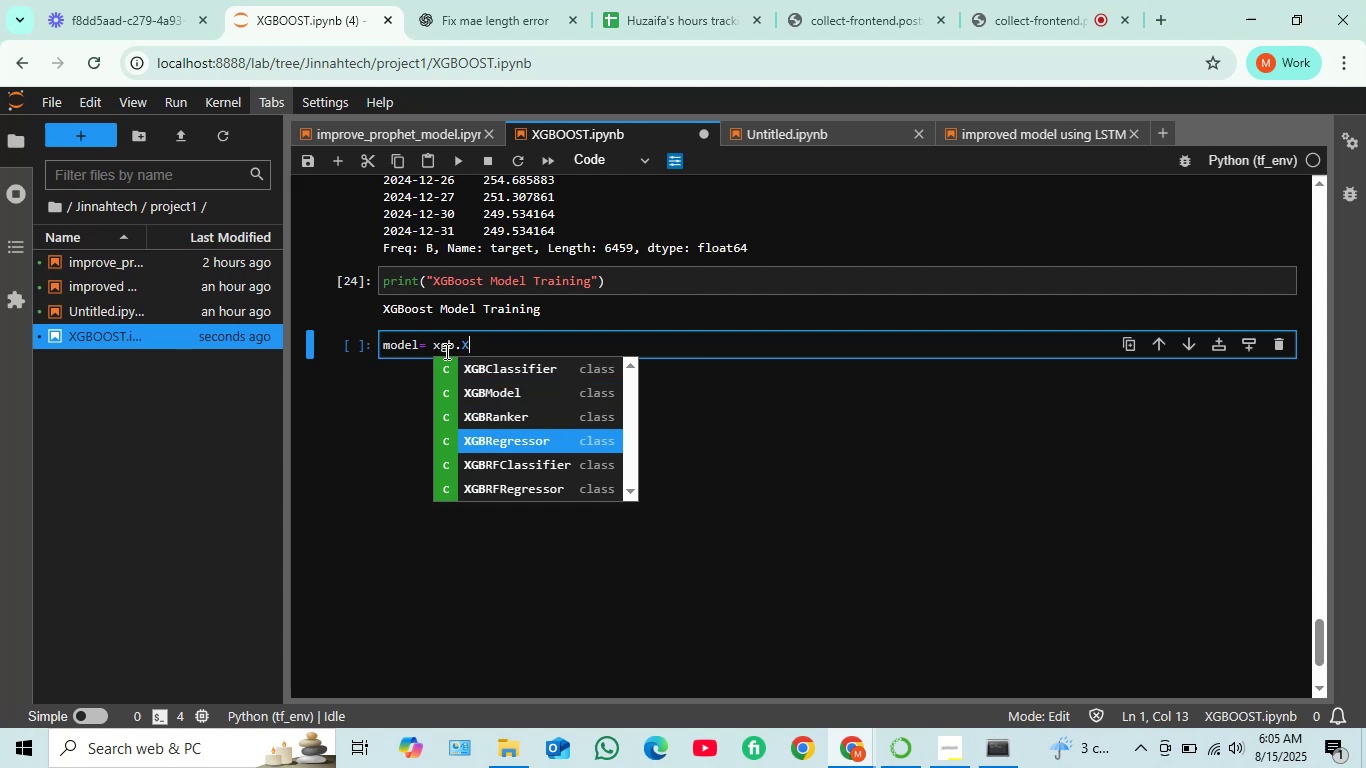 
key(Enter)
 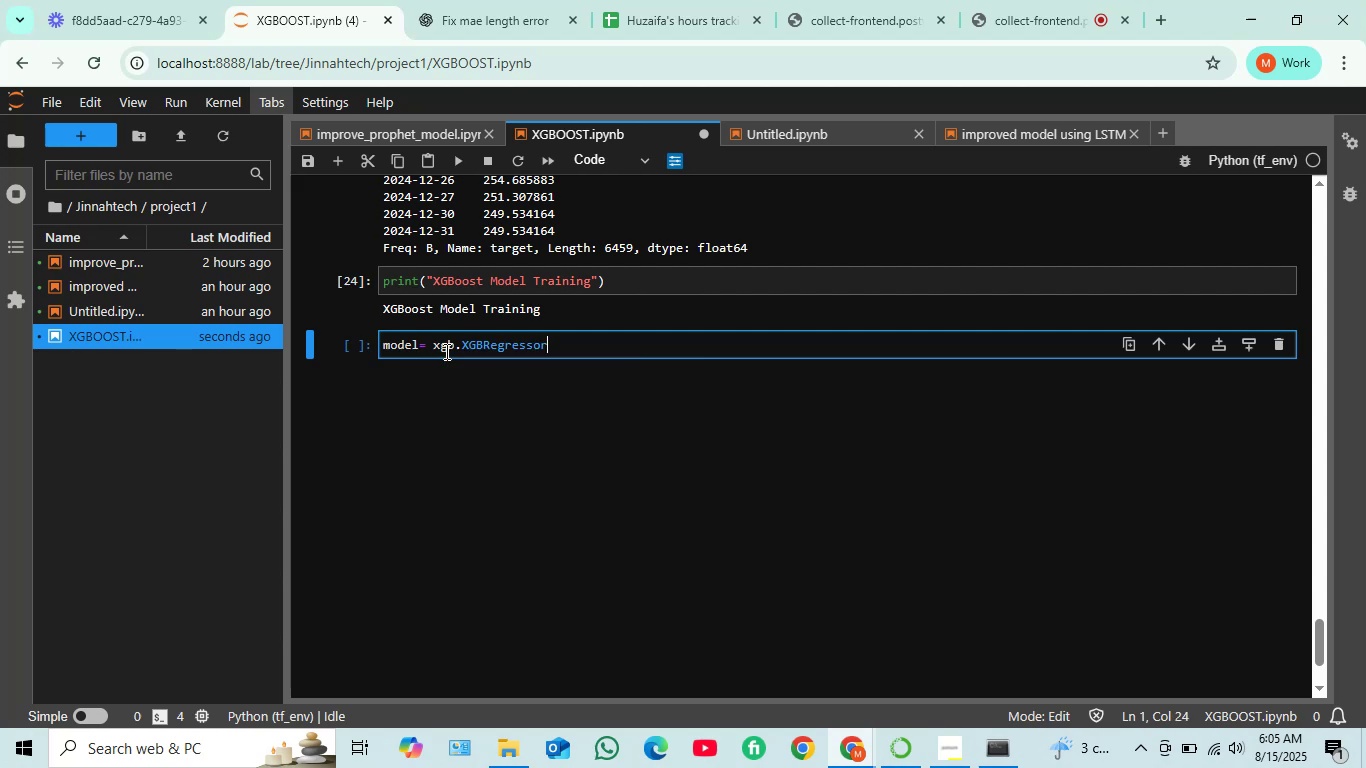 
key(Shift+9)
 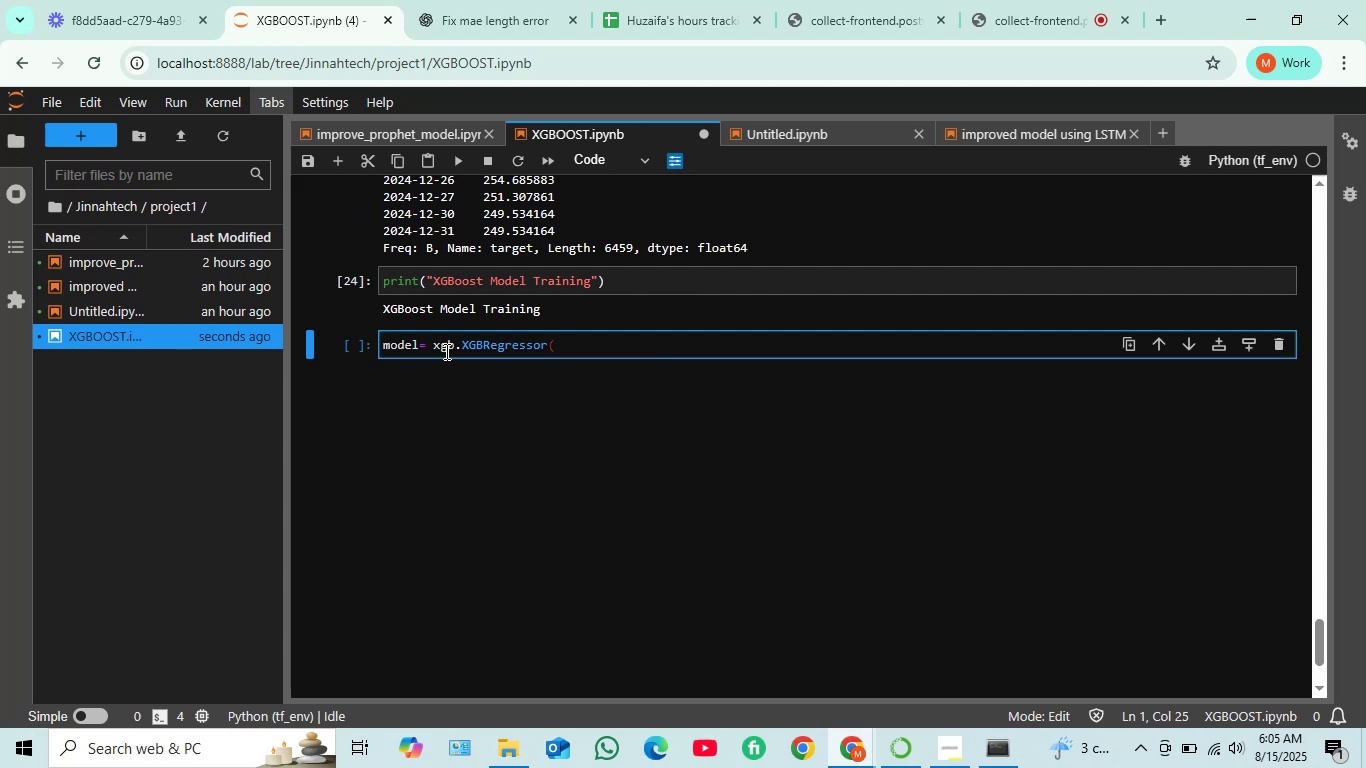 
wait(5.24)
 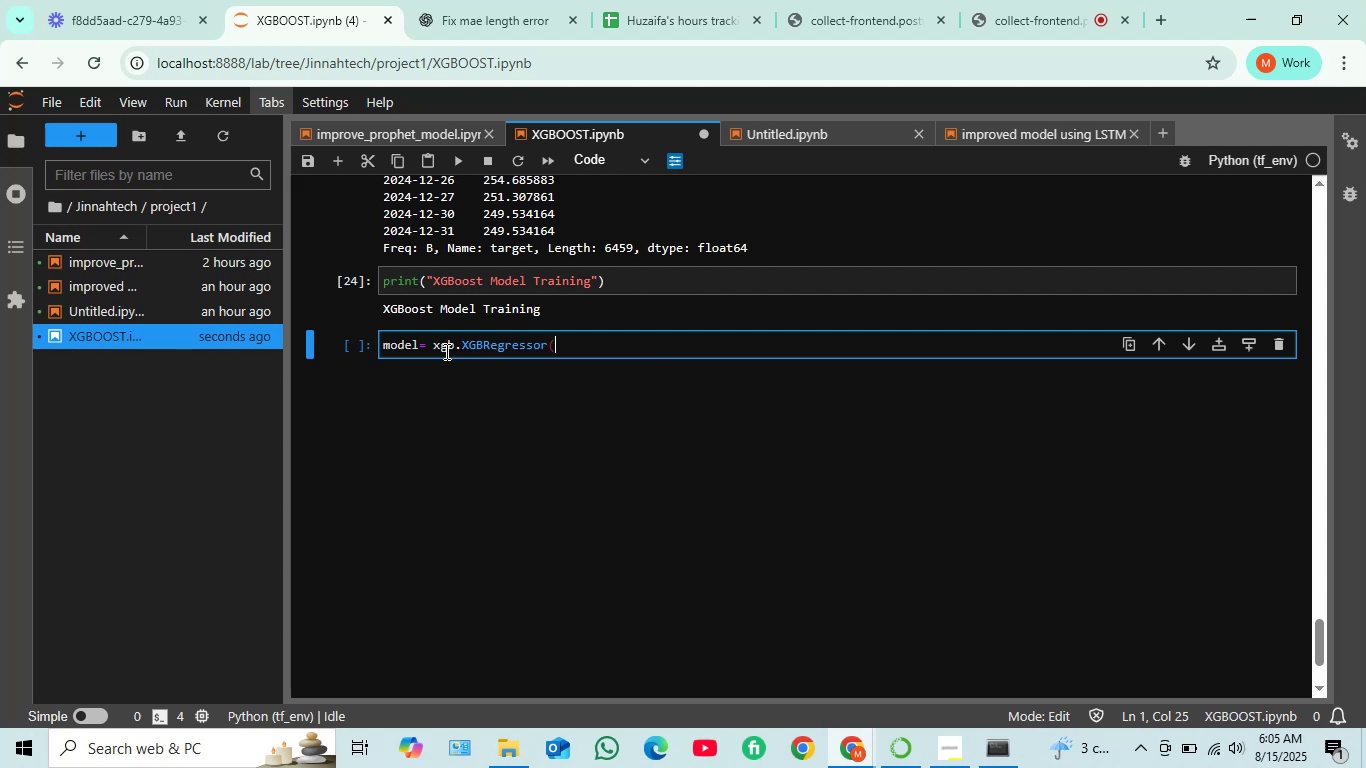 
key(Enter)
 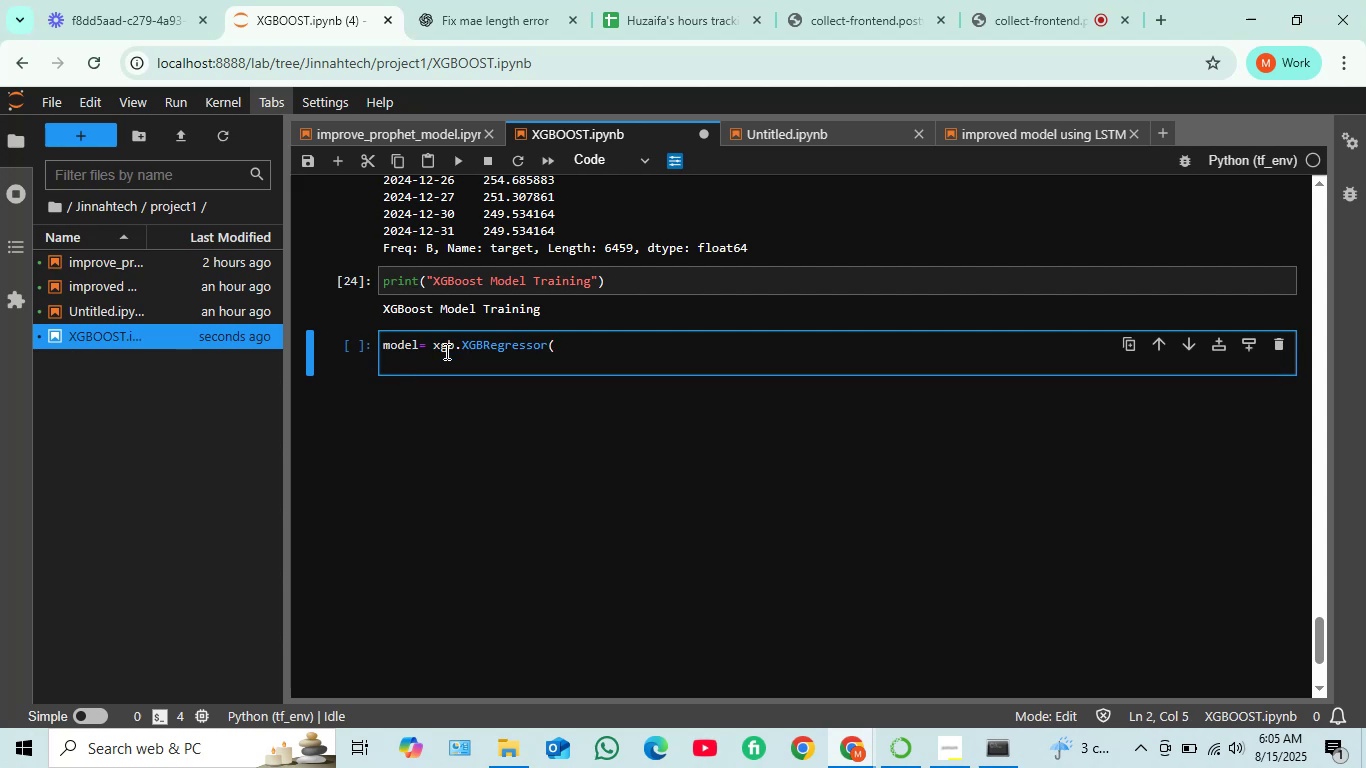 
type(objective = 're)
 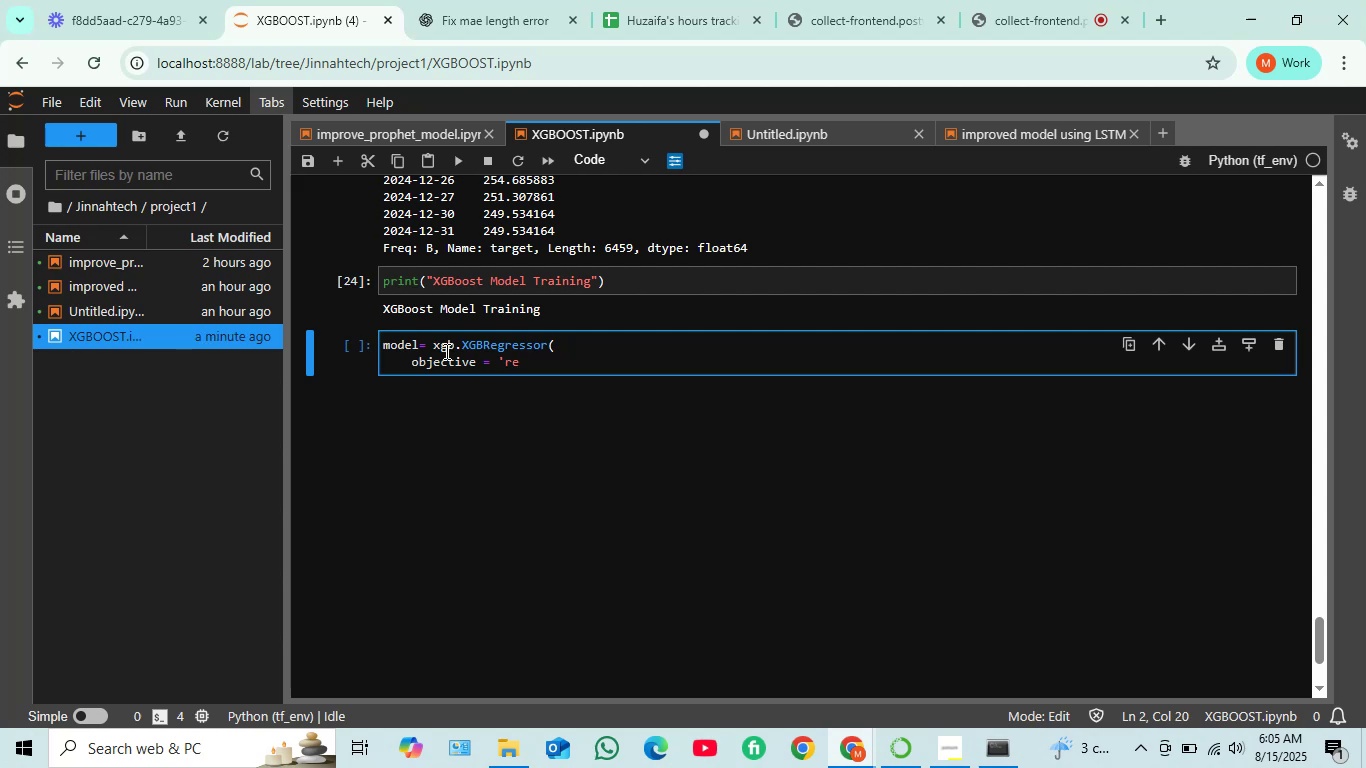 
key(G)
 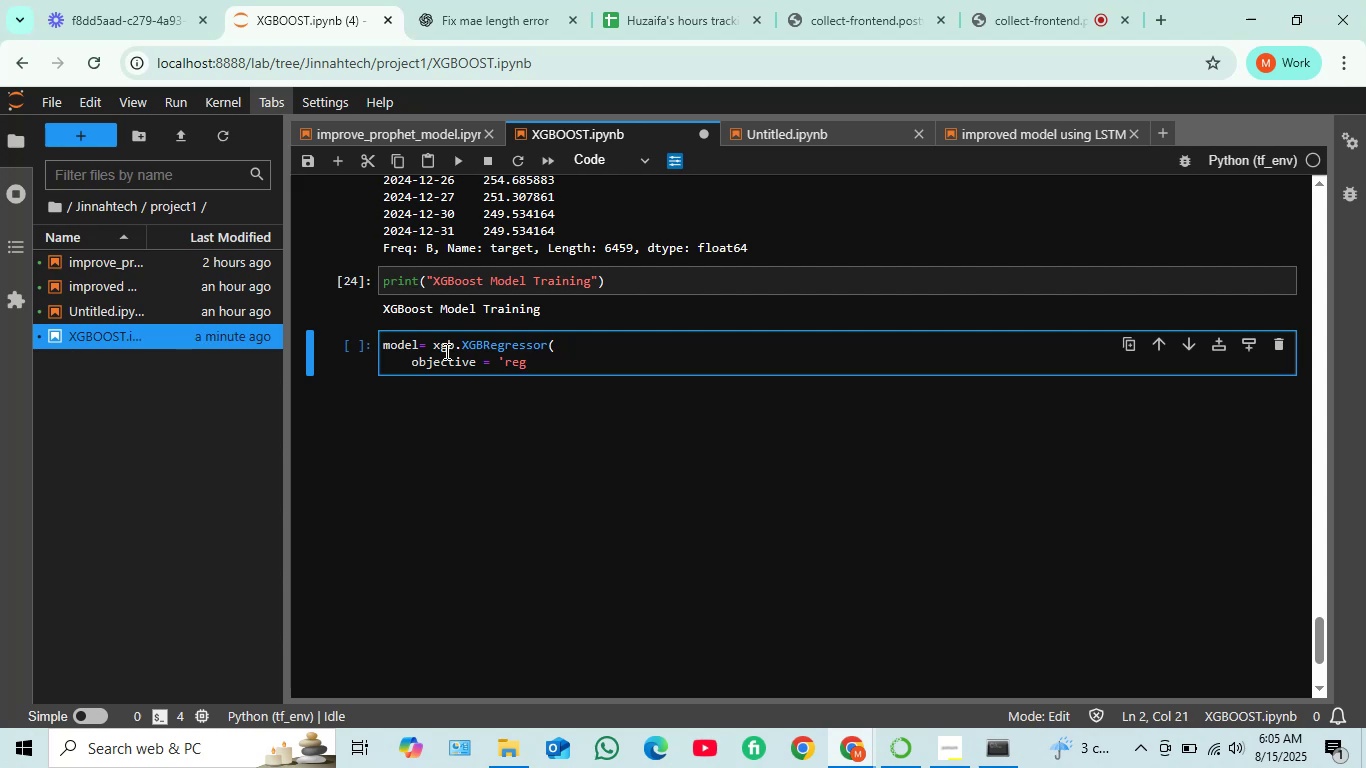 
key(Shift+Semicolon)
 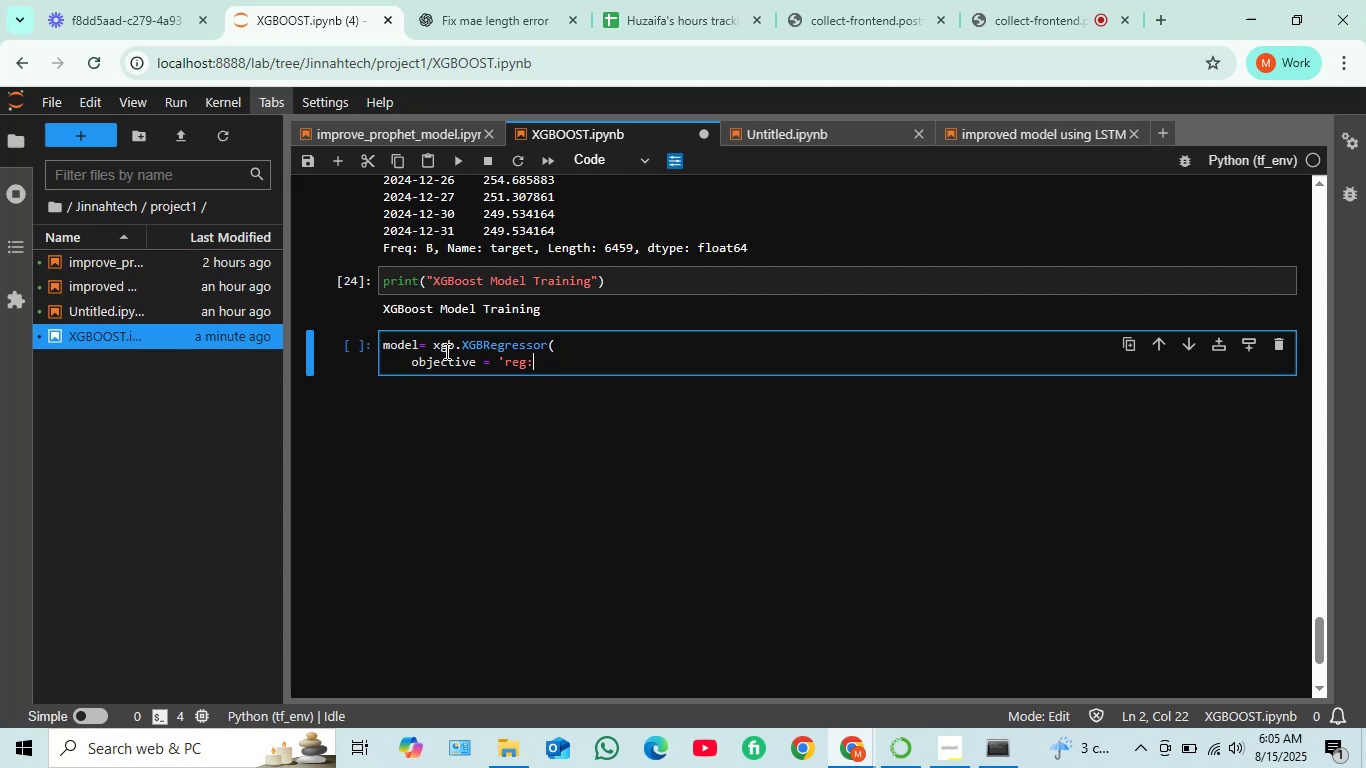 
wait(7.39)
 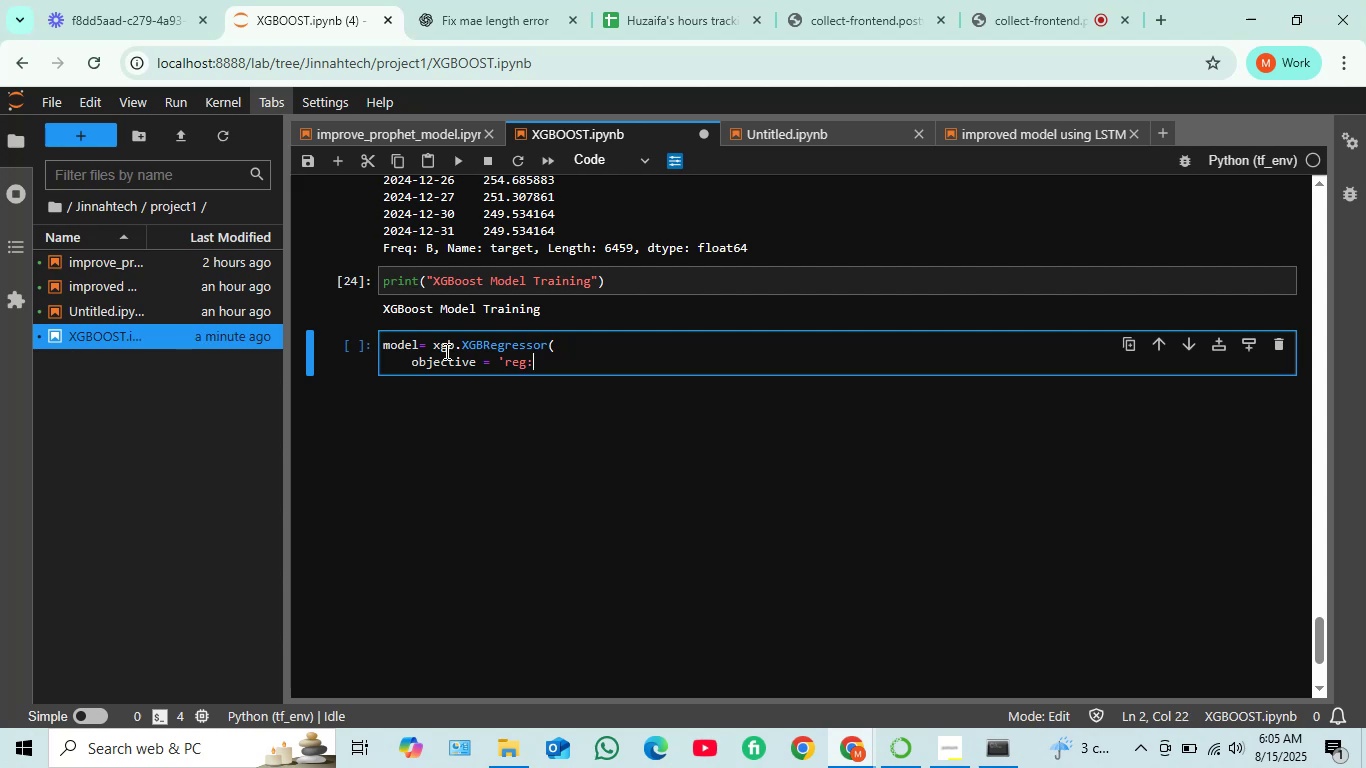 
type(squared)
 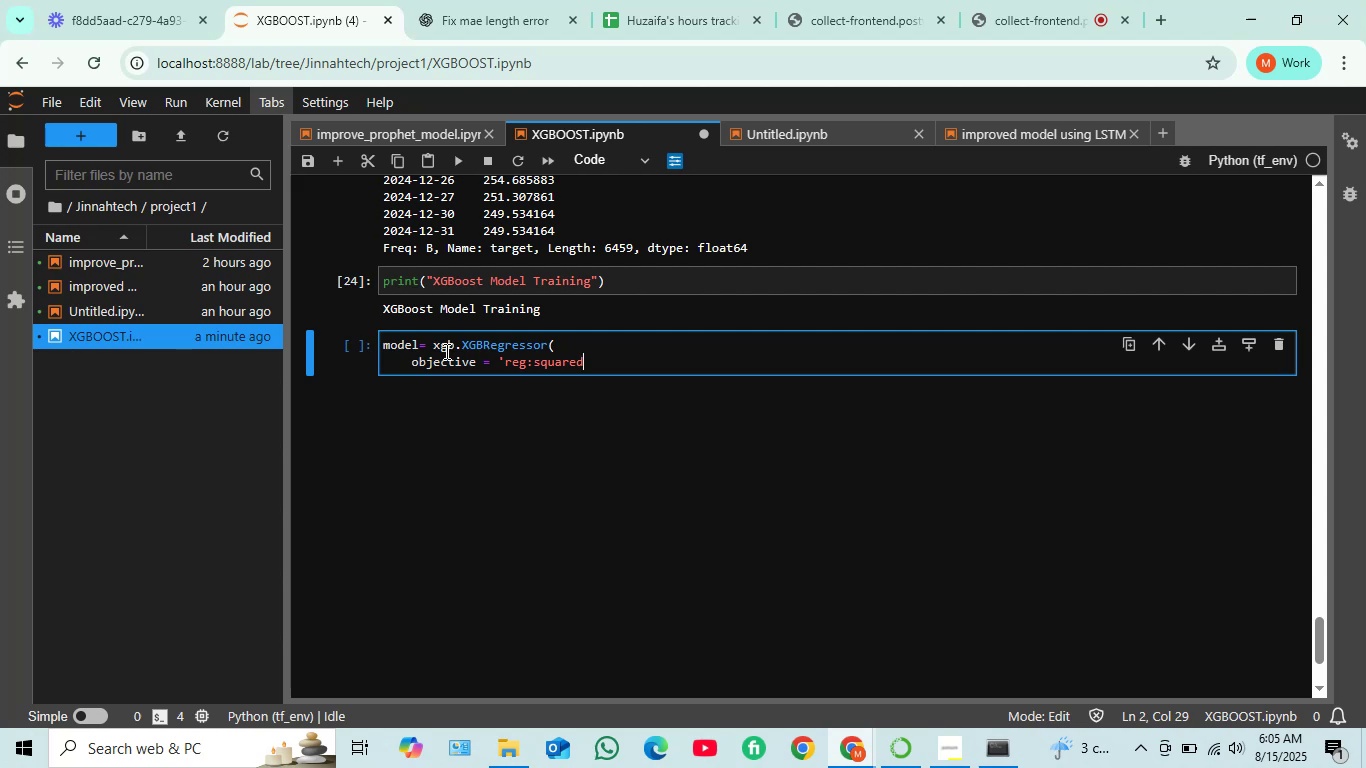 
type(error')
 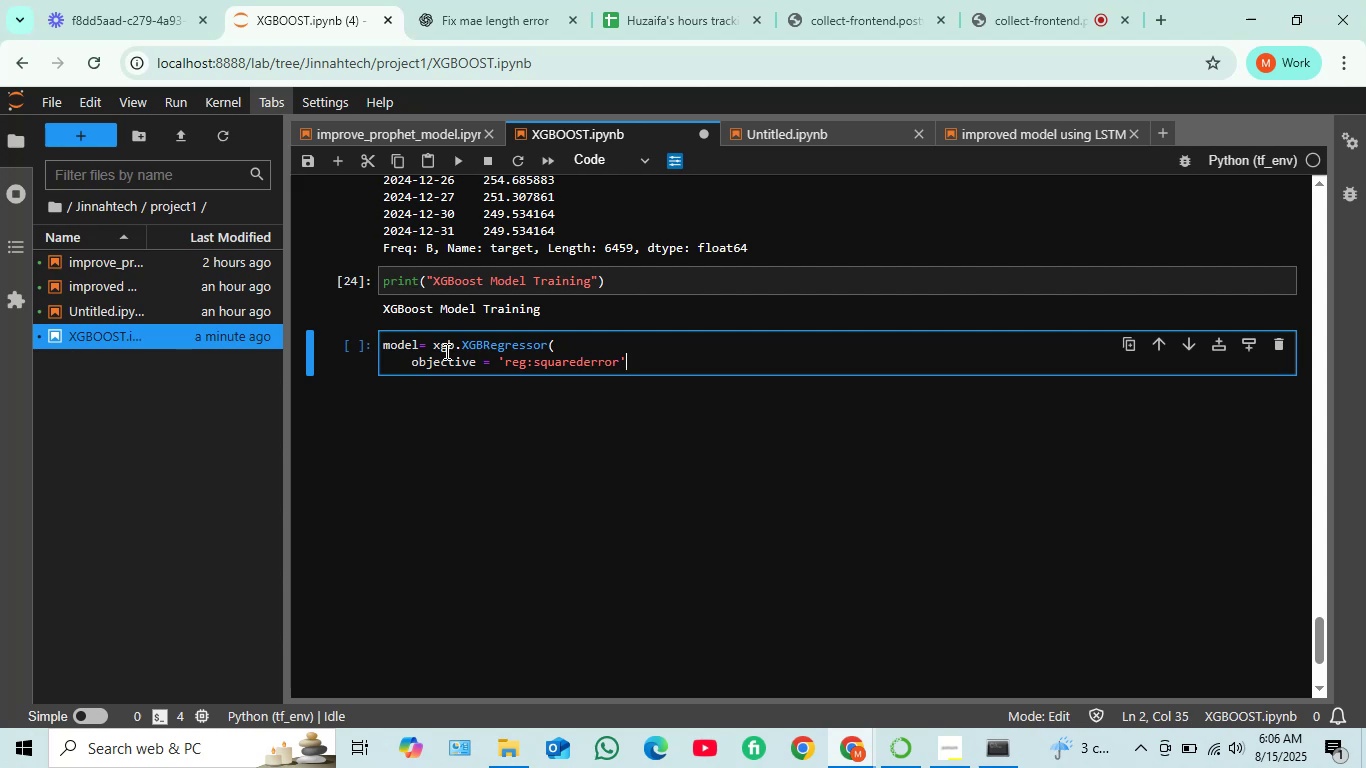 
key(Space)
 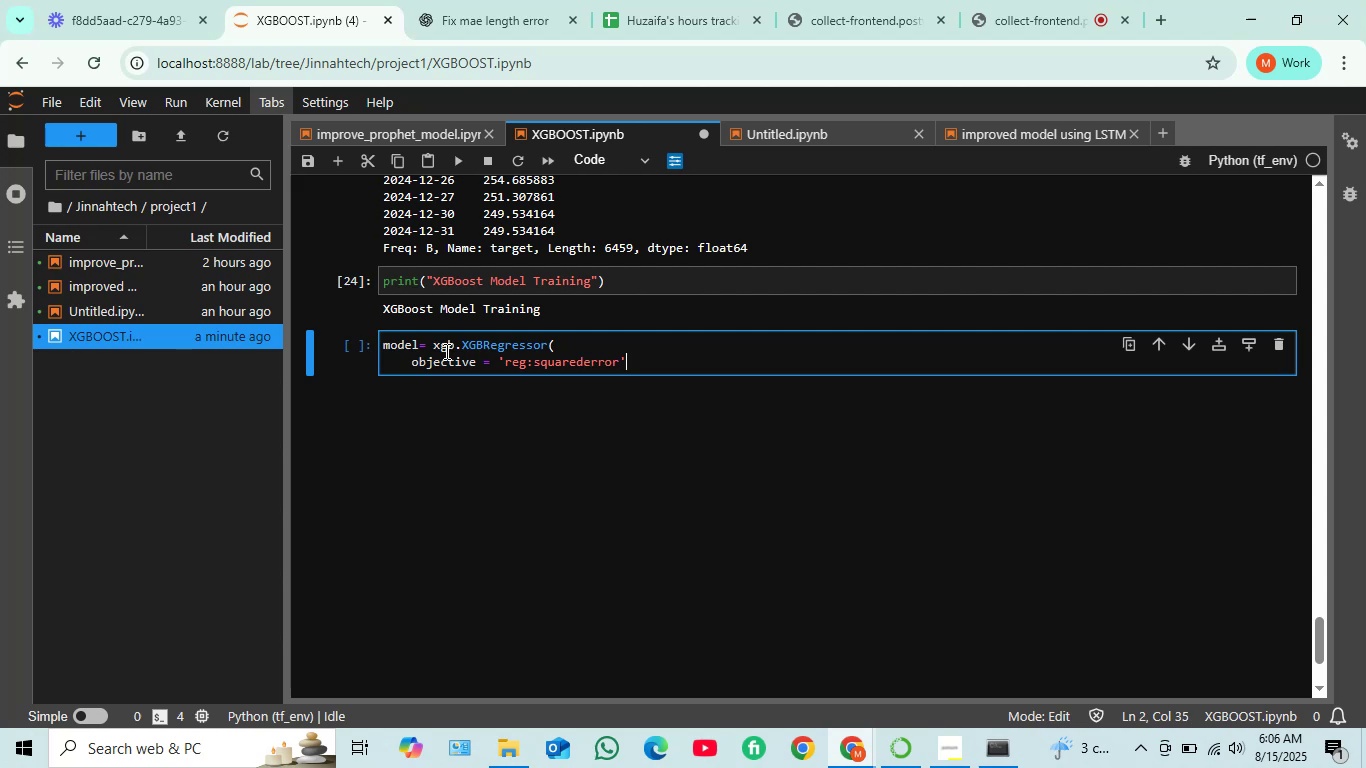 
key(Comma)
 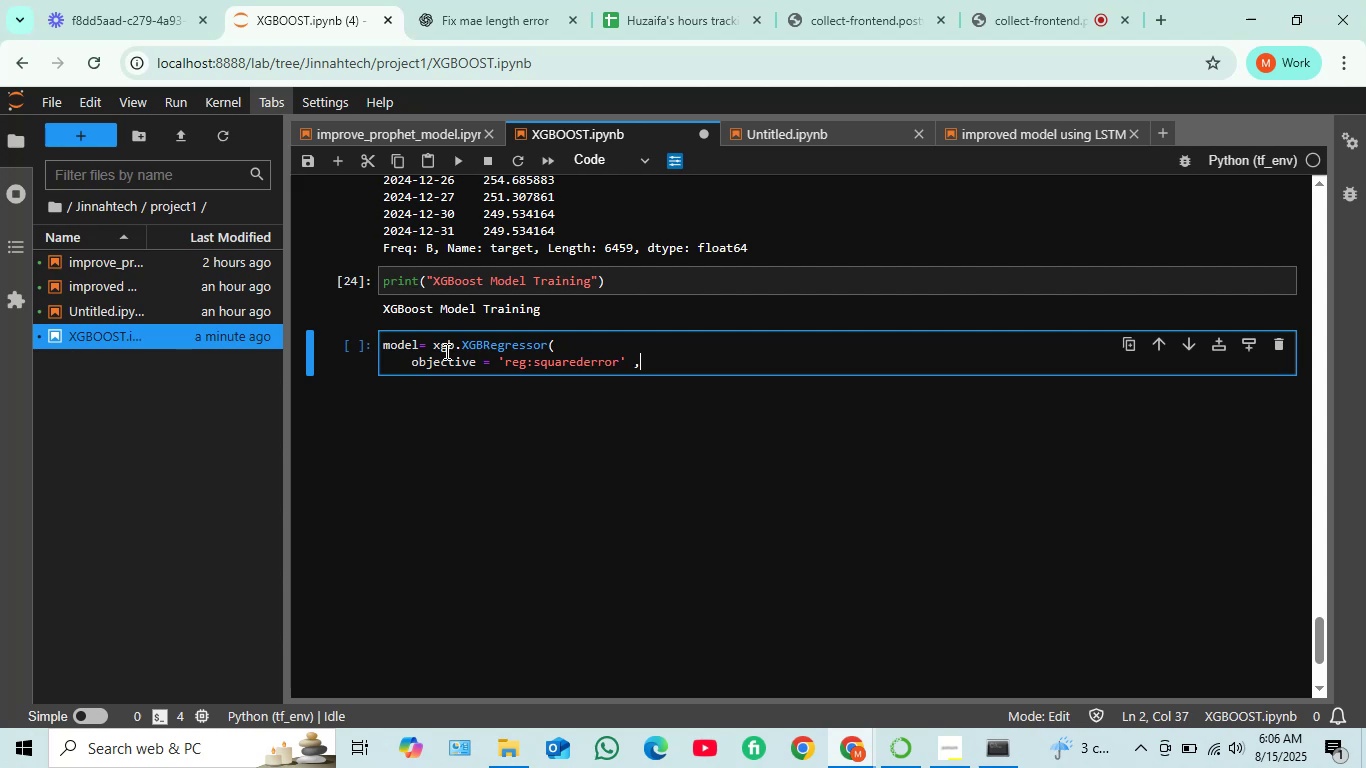 
key(Space)
 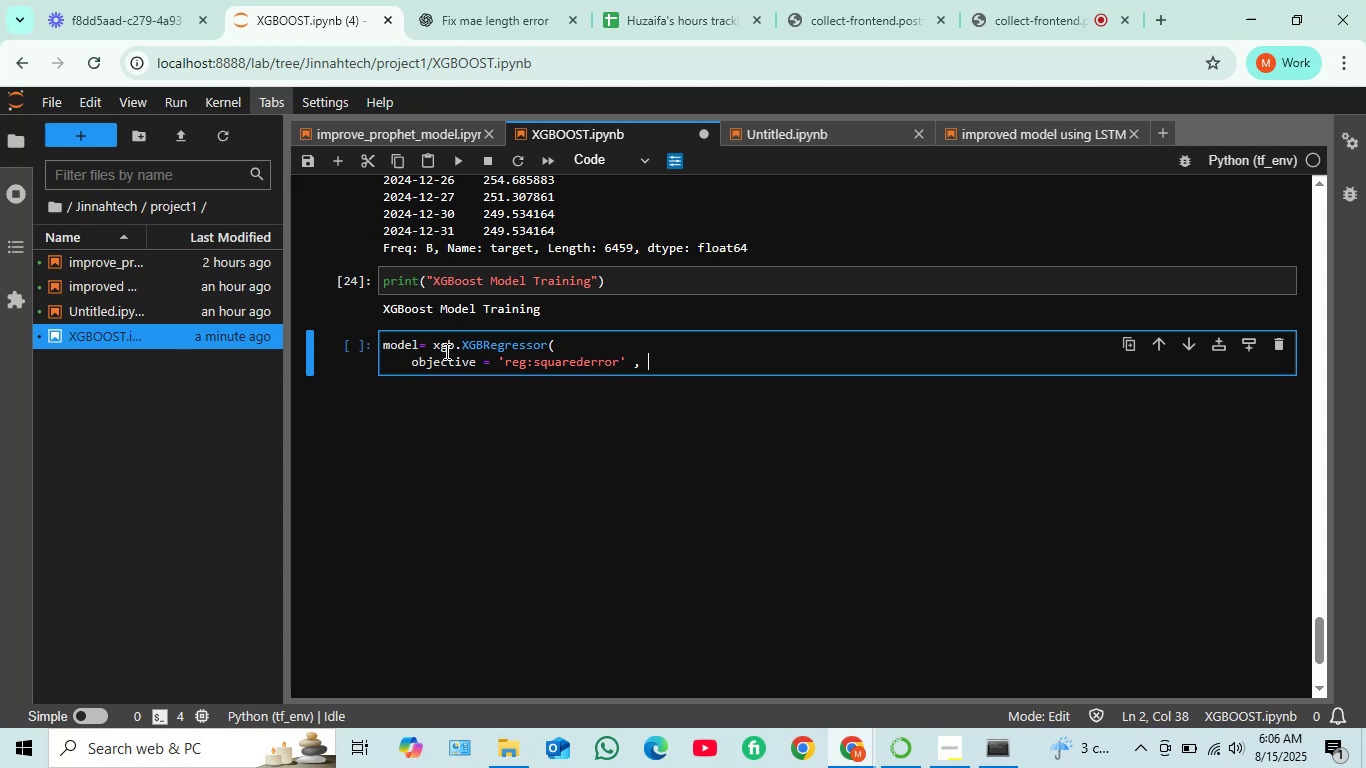 
key(Enter)
 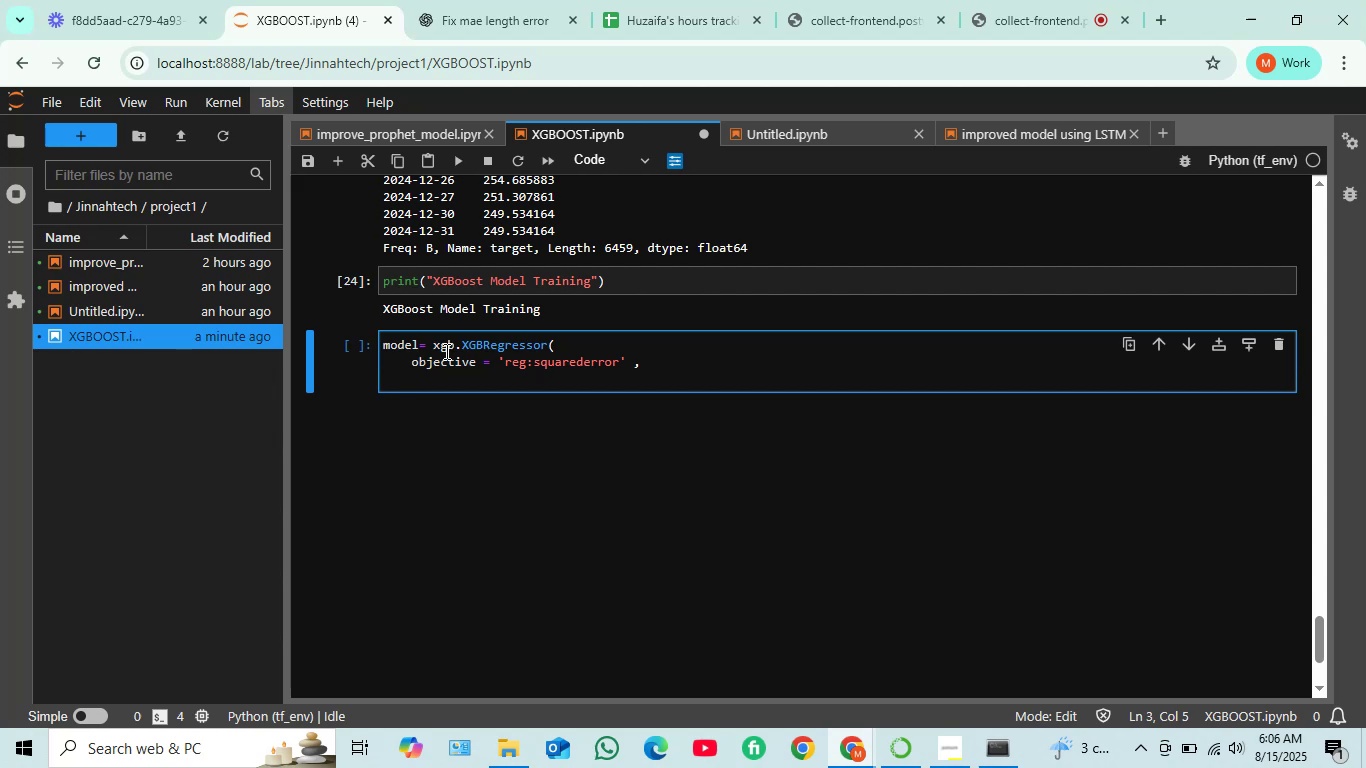 
wait(6.54)
 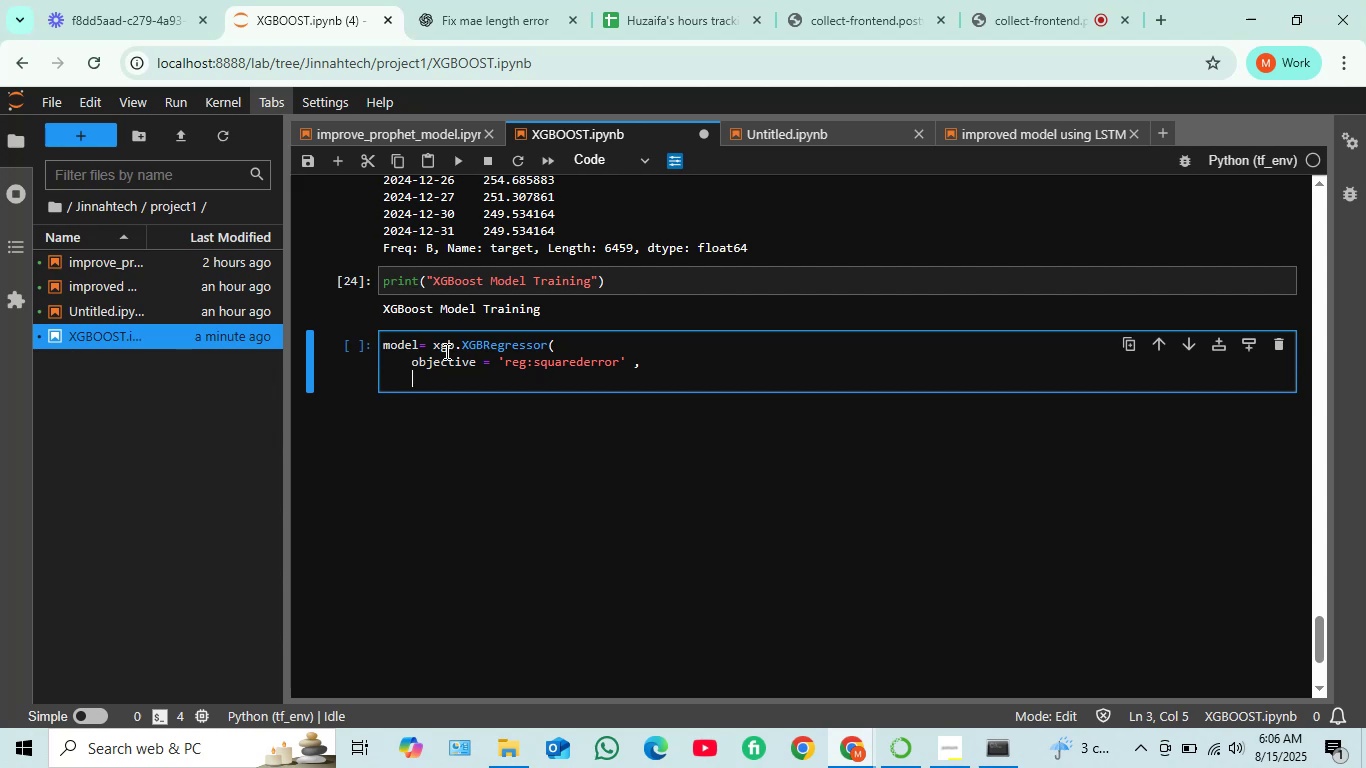 
type(n-)
key(Backspace)
type(_estimators=1000,)
 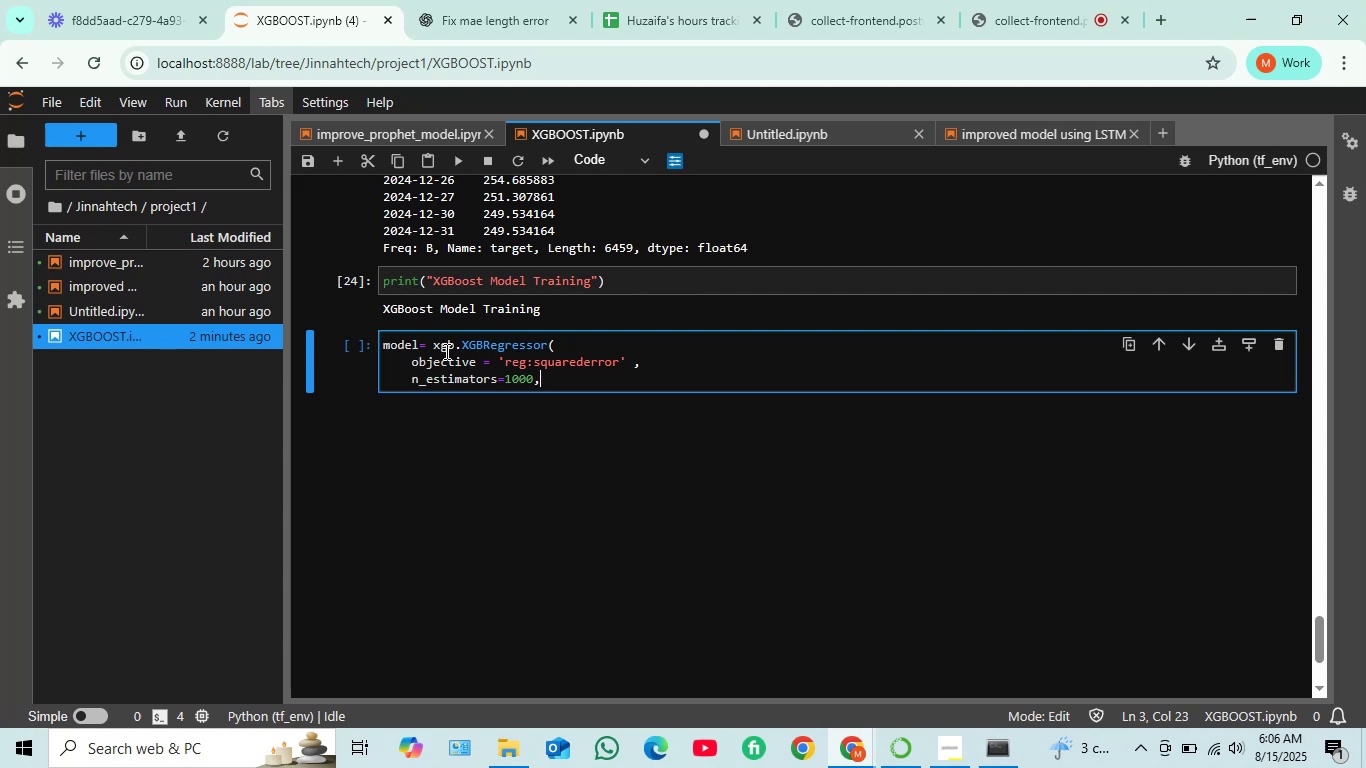 
key(Enter)
 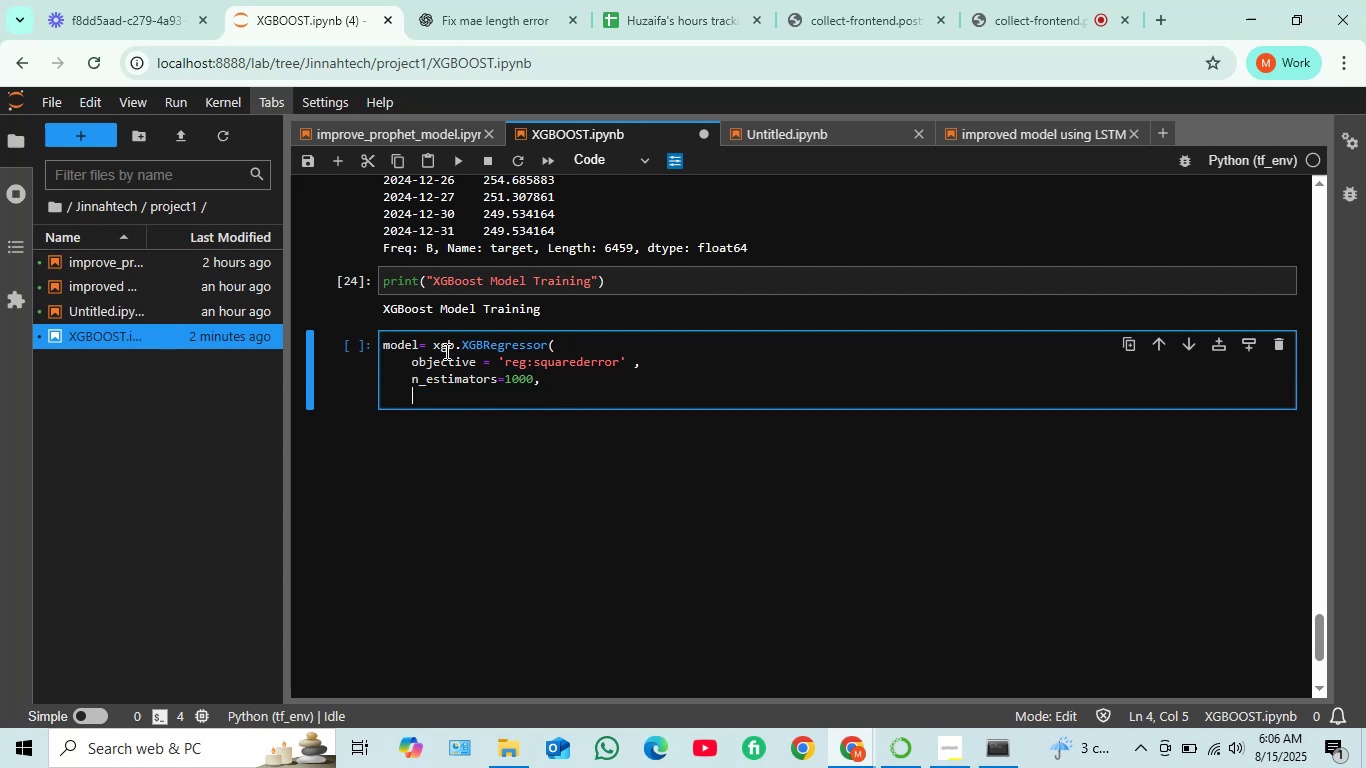 
type(learning r)
key(Backspace)
key(Backspace)
type(_rate)
 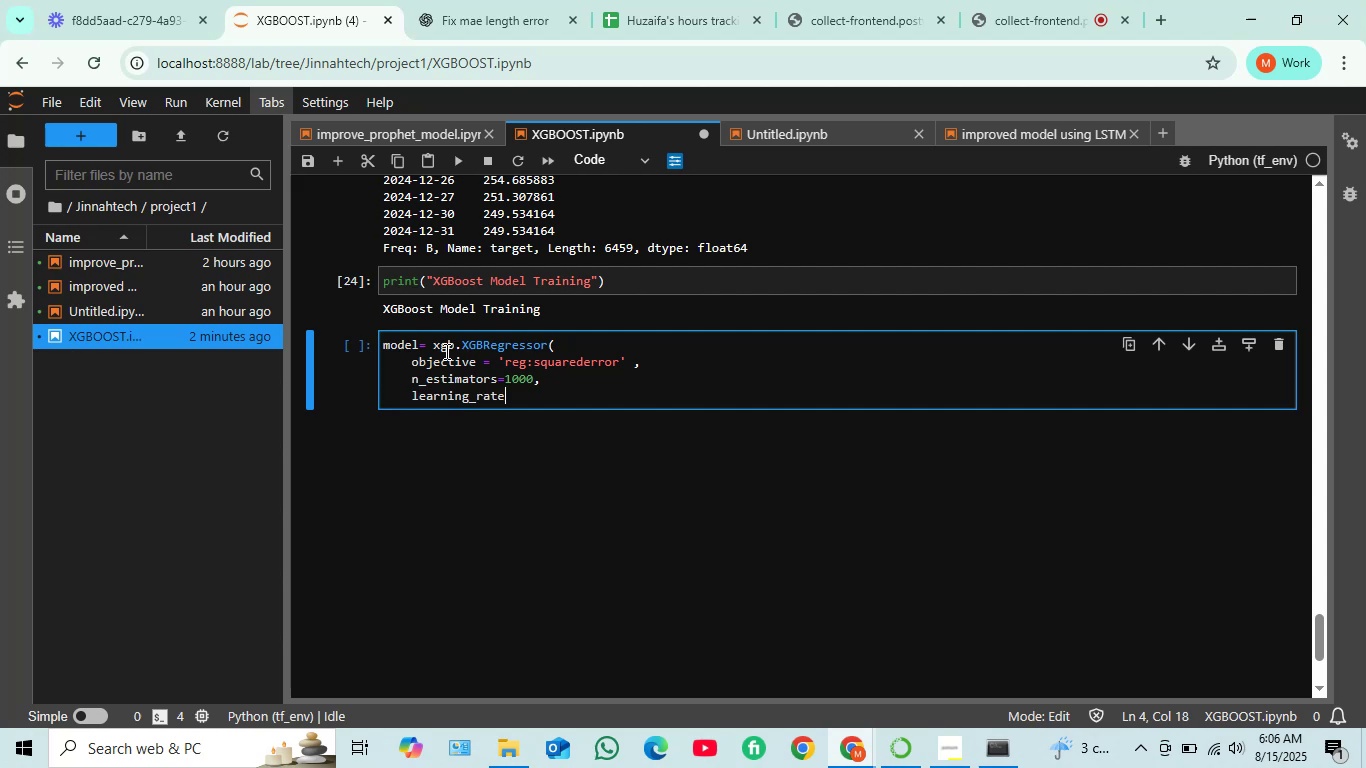 
type(=0.002)
key(Backspace)
type(1)
 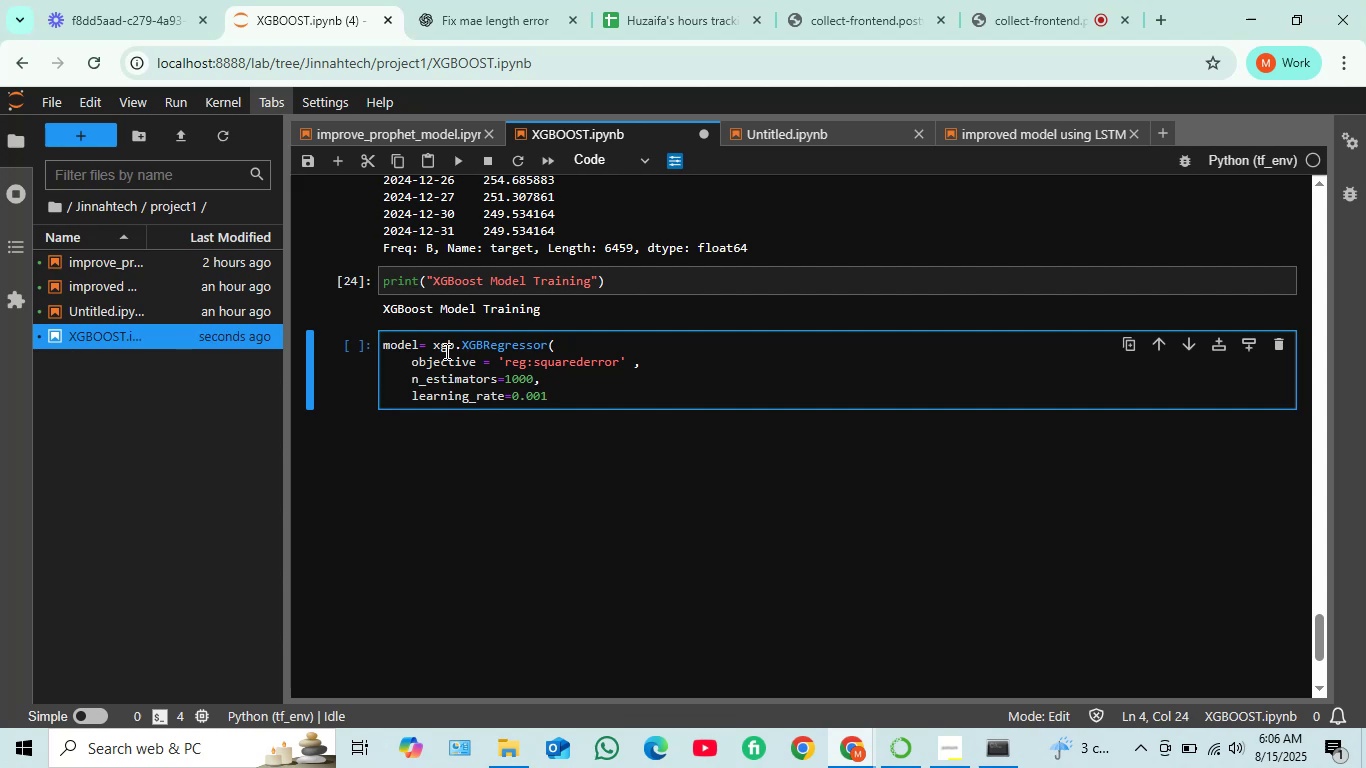 
key(ArrowLeft)
 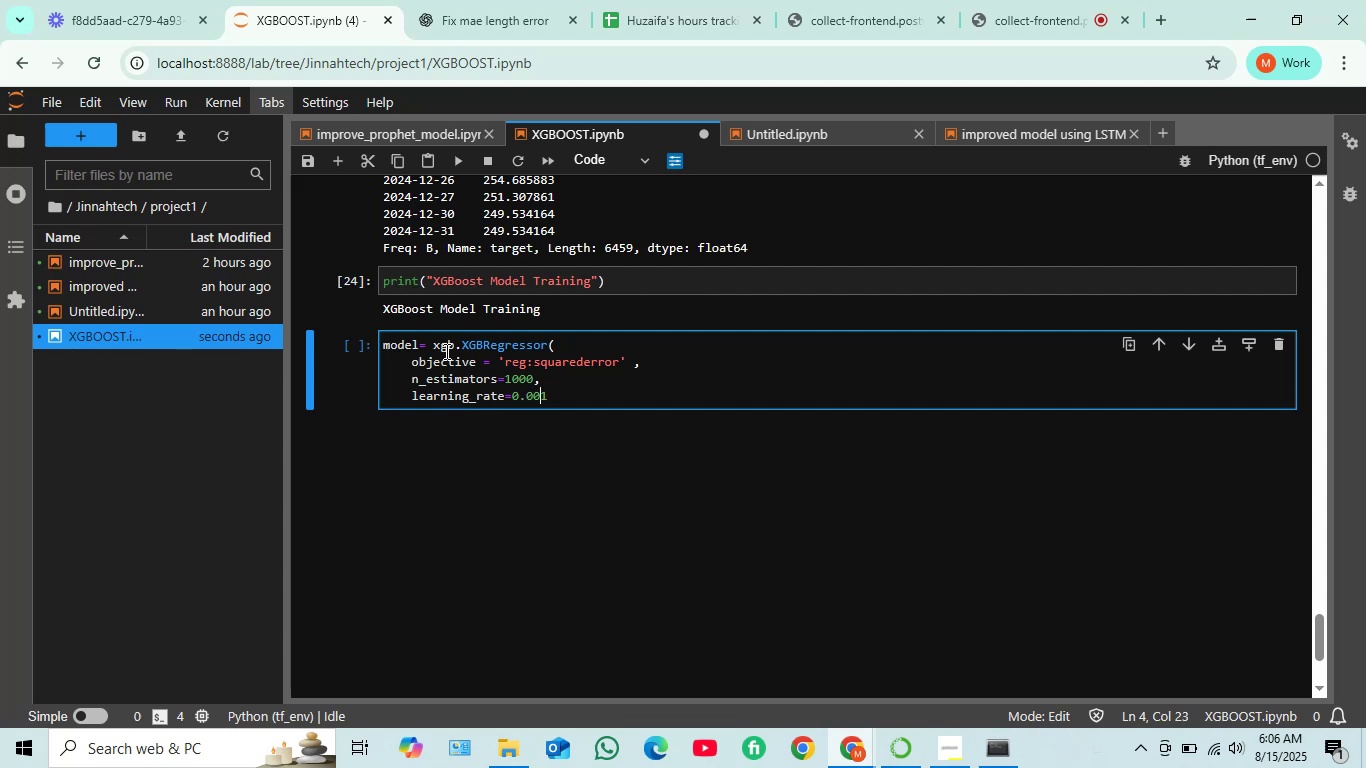 
key(Backspace)
 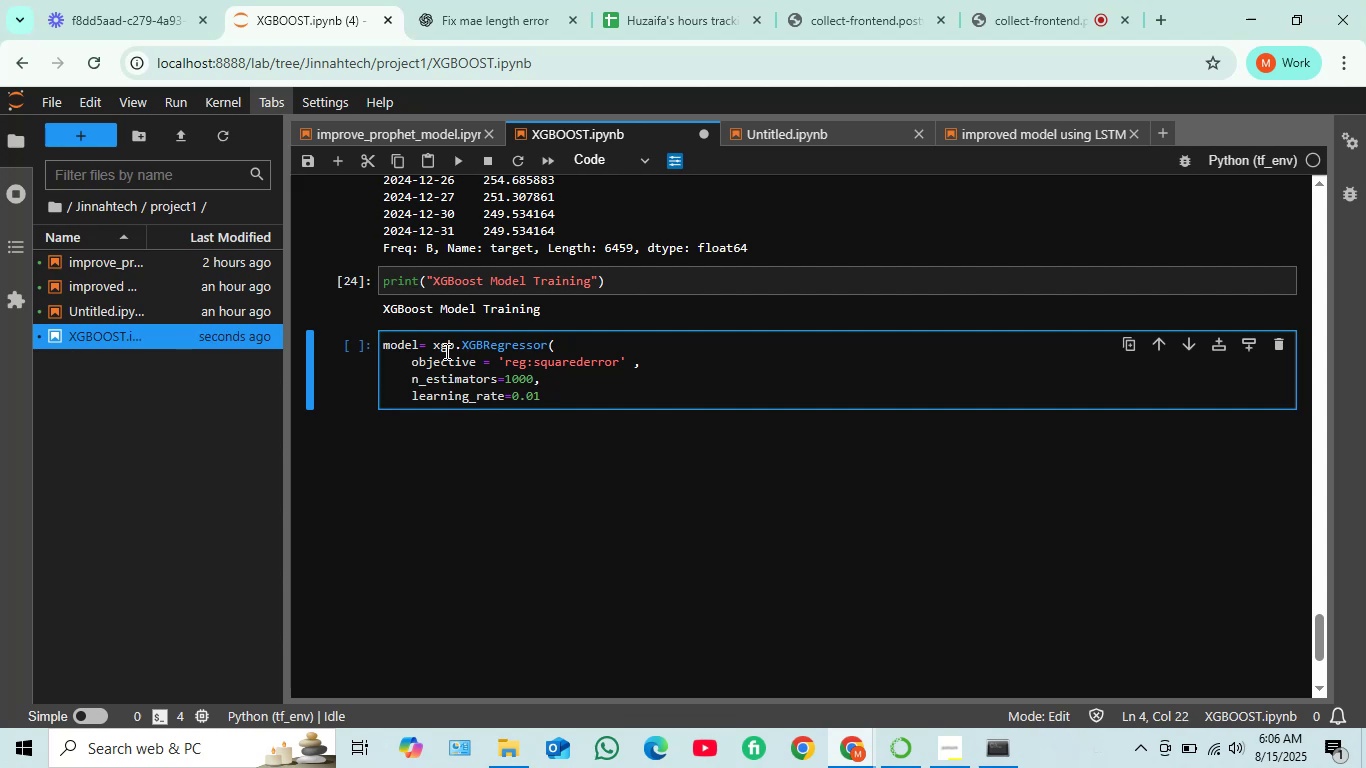 
key(ArrowRight)
 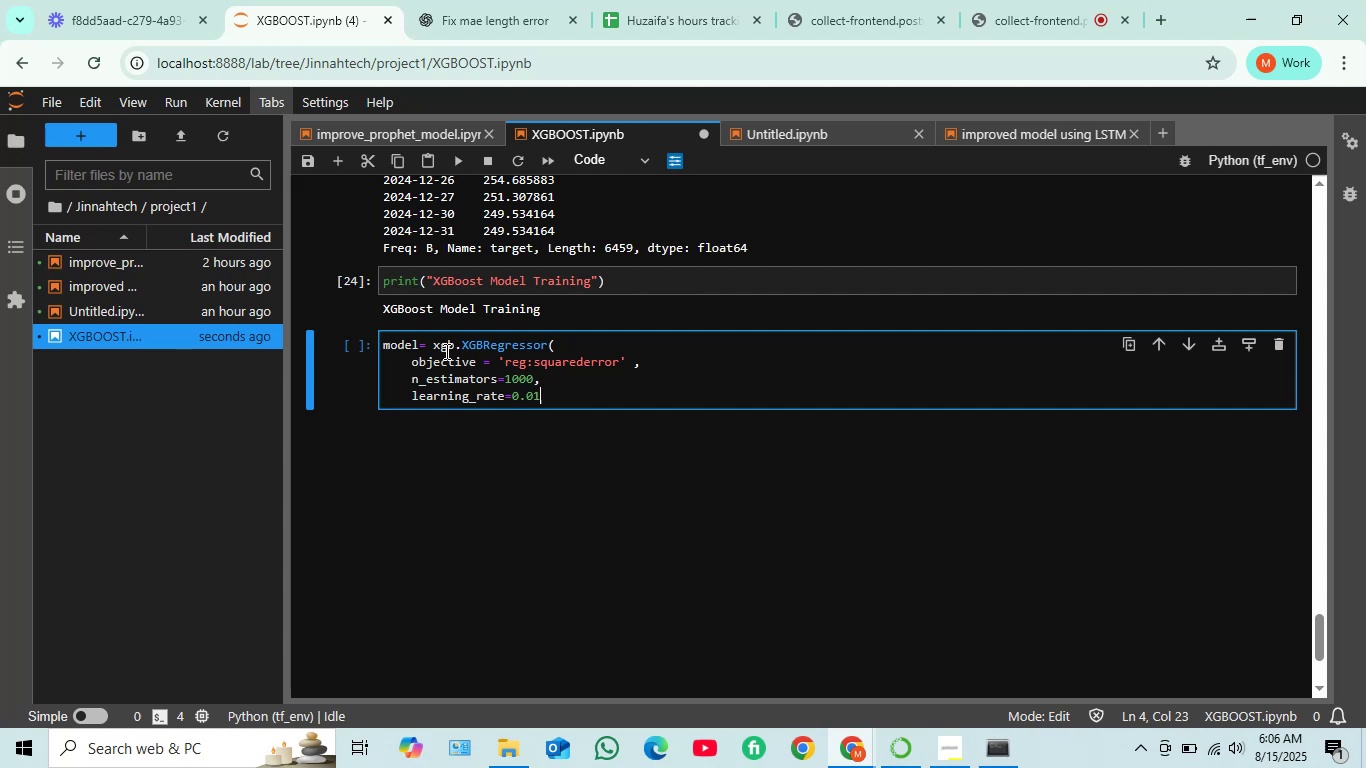 
key(Comma)
 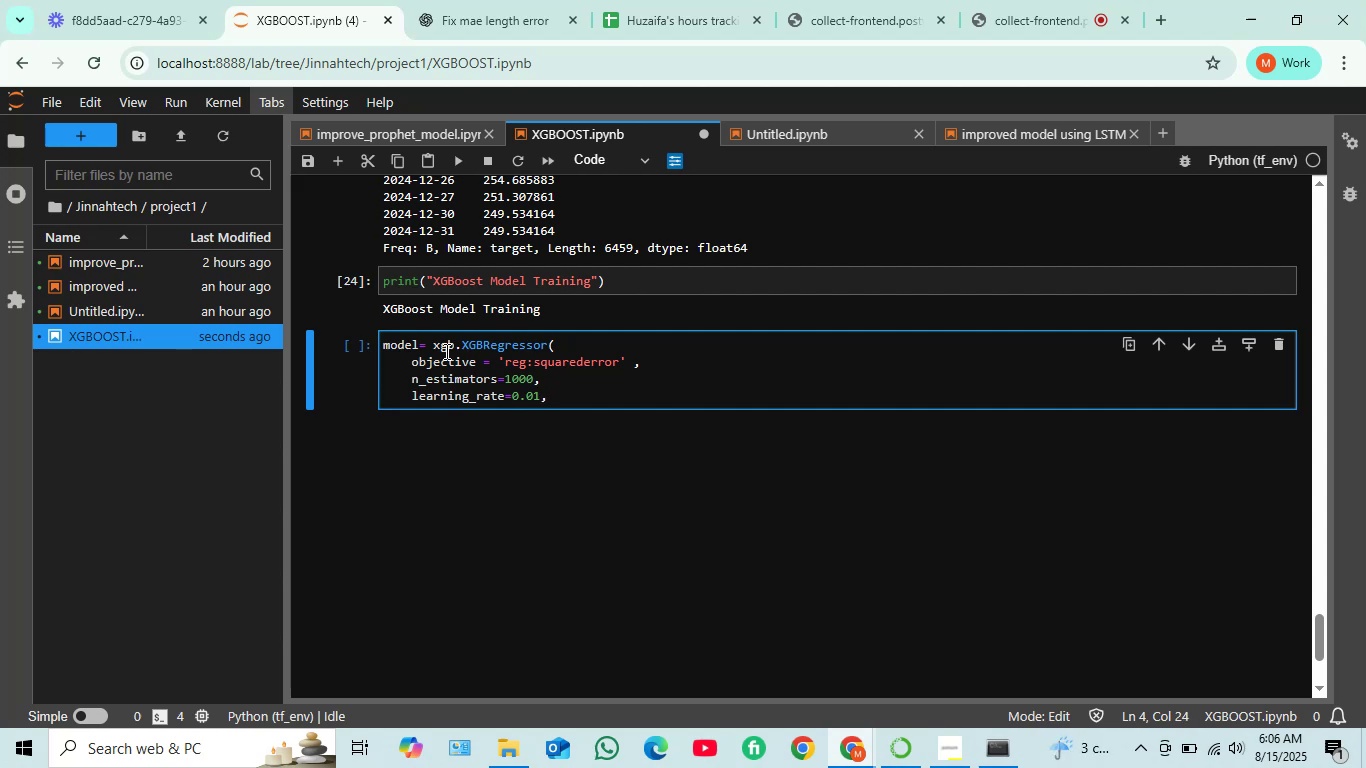 
key(Enter)
 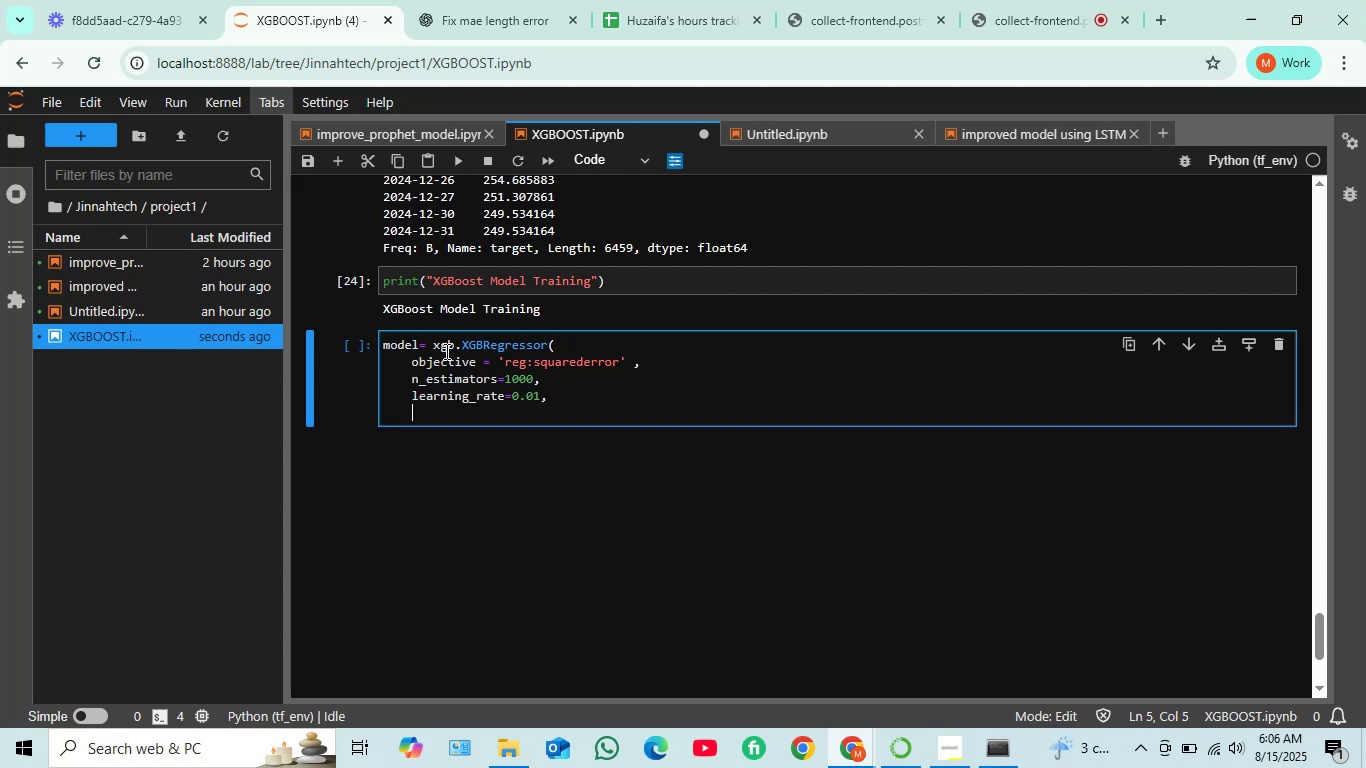 
type(max_depth = )
 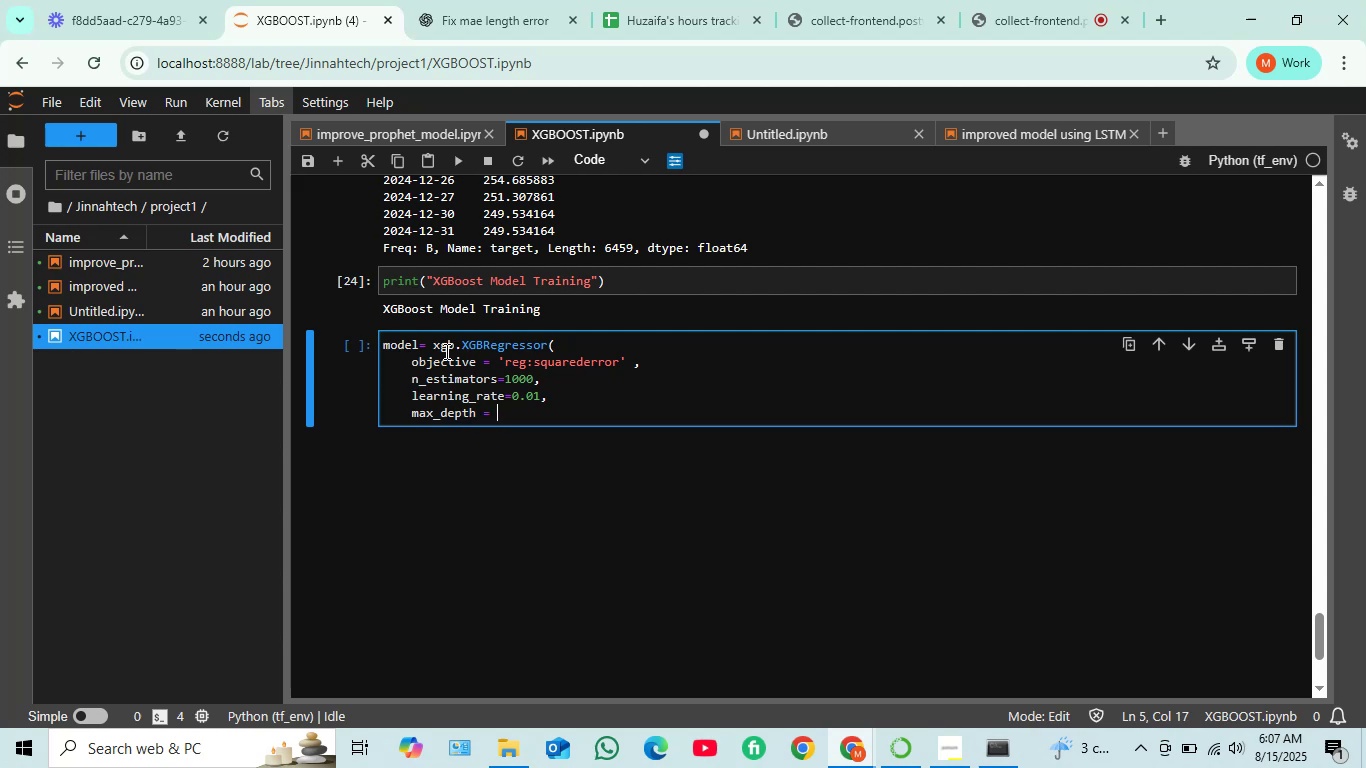 
wait(7.04)
 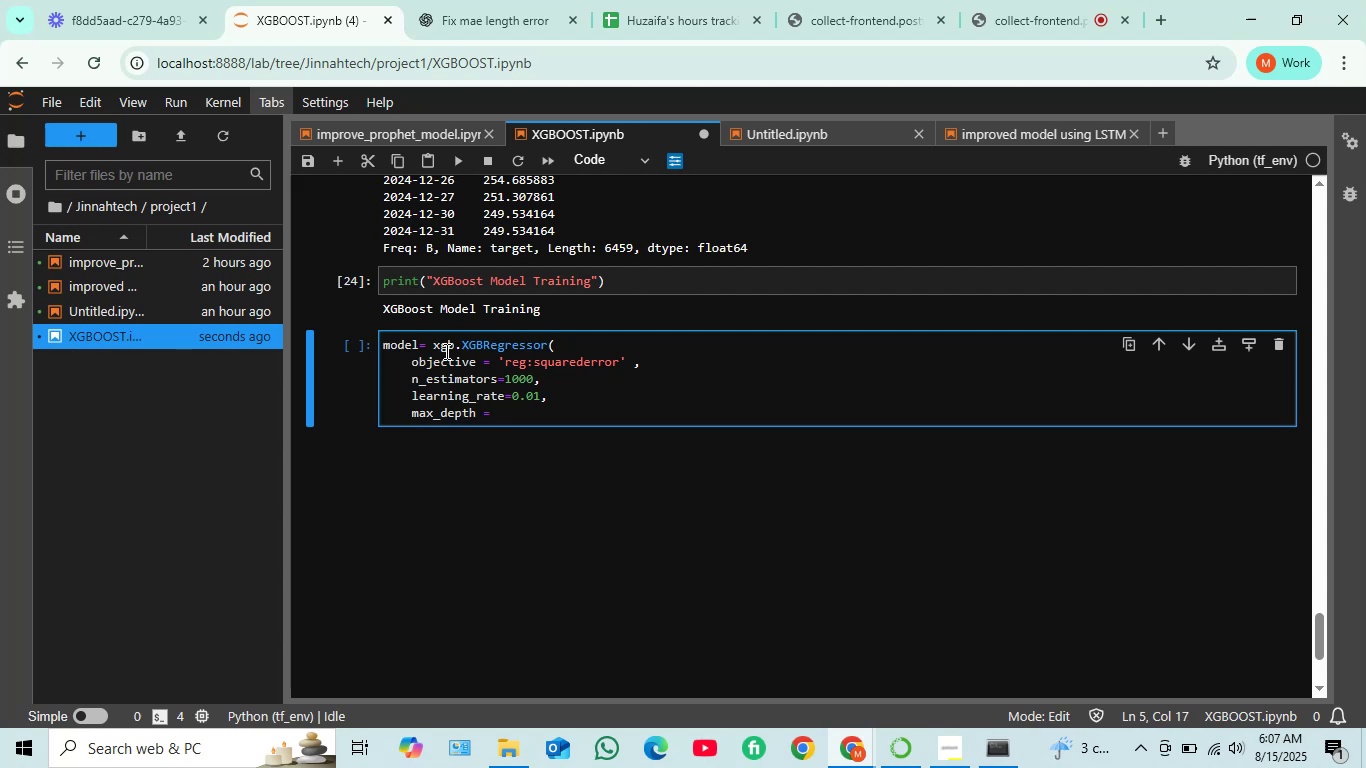 
key(5)
 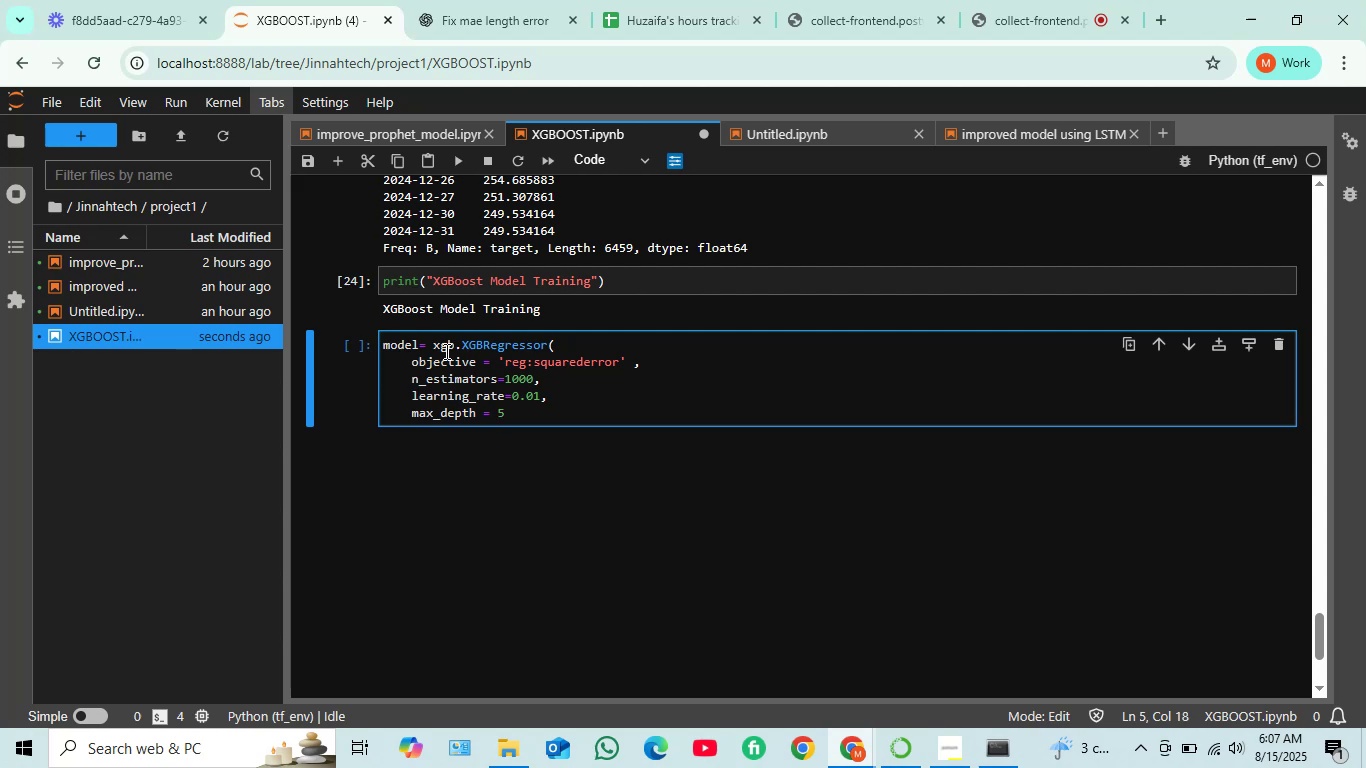 
wait(9.19)
 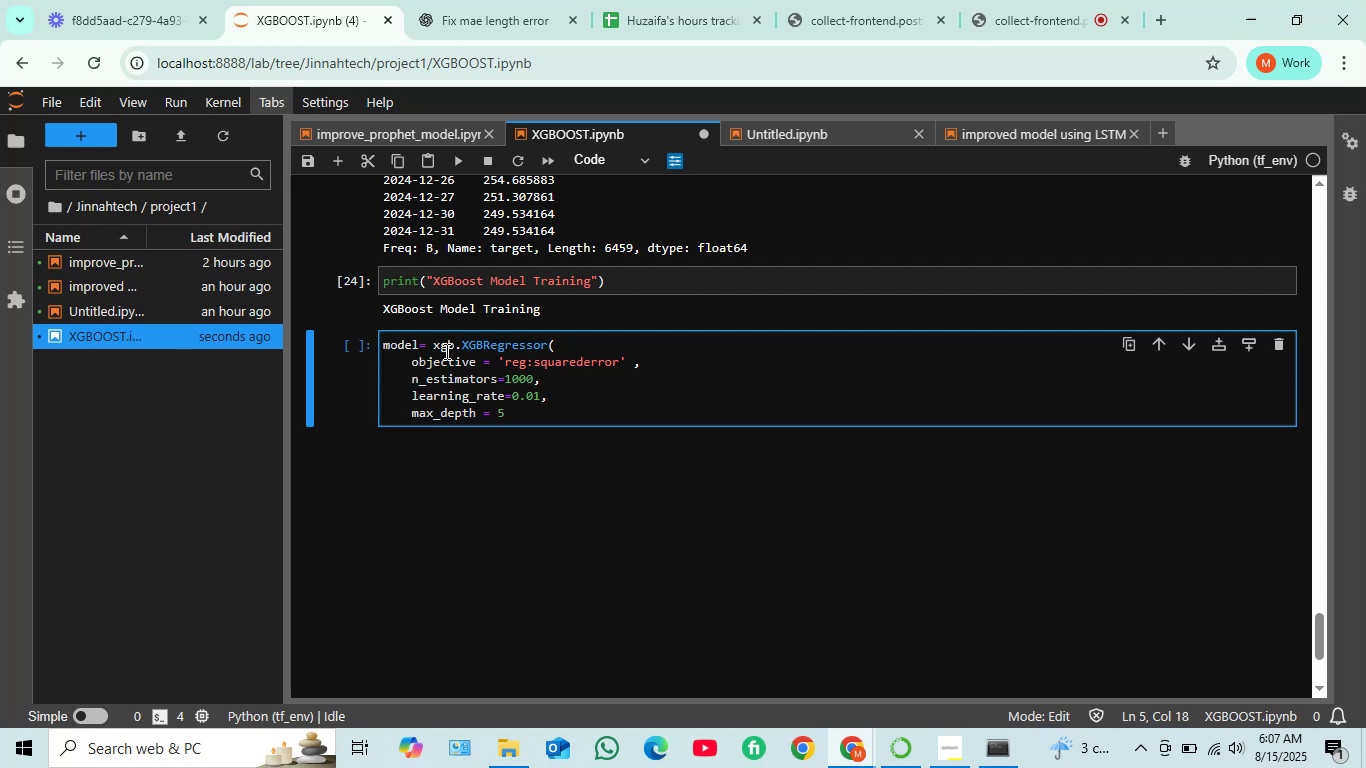 
key(Comma)
 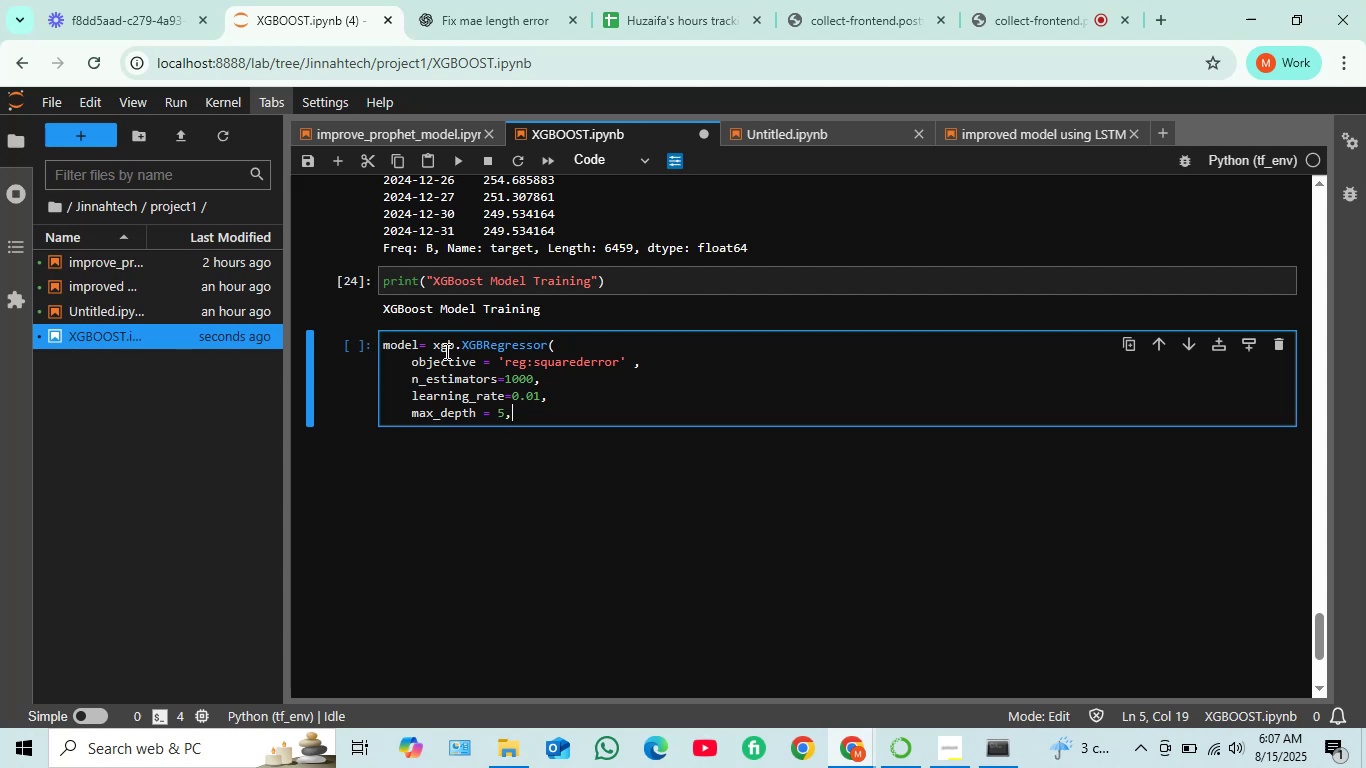 
key(Enter)
 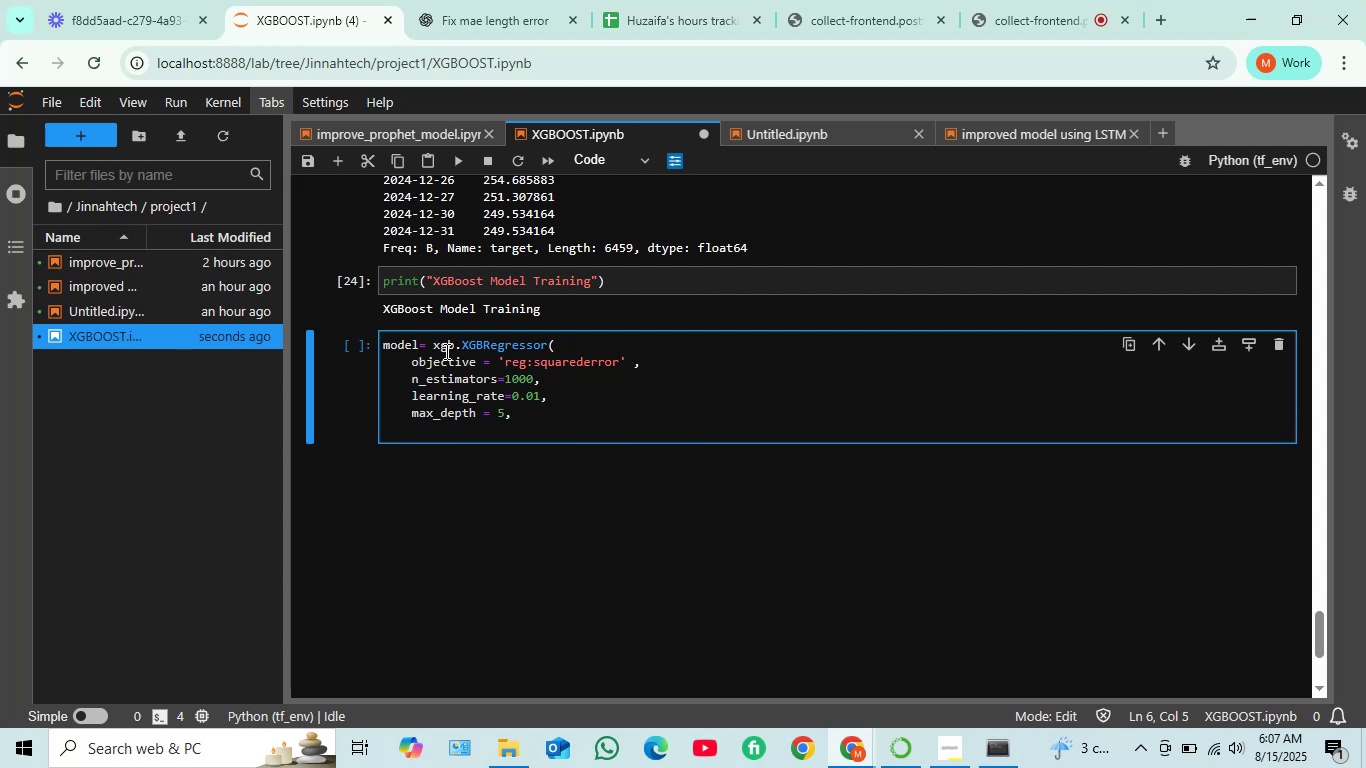 
type(subsample)
 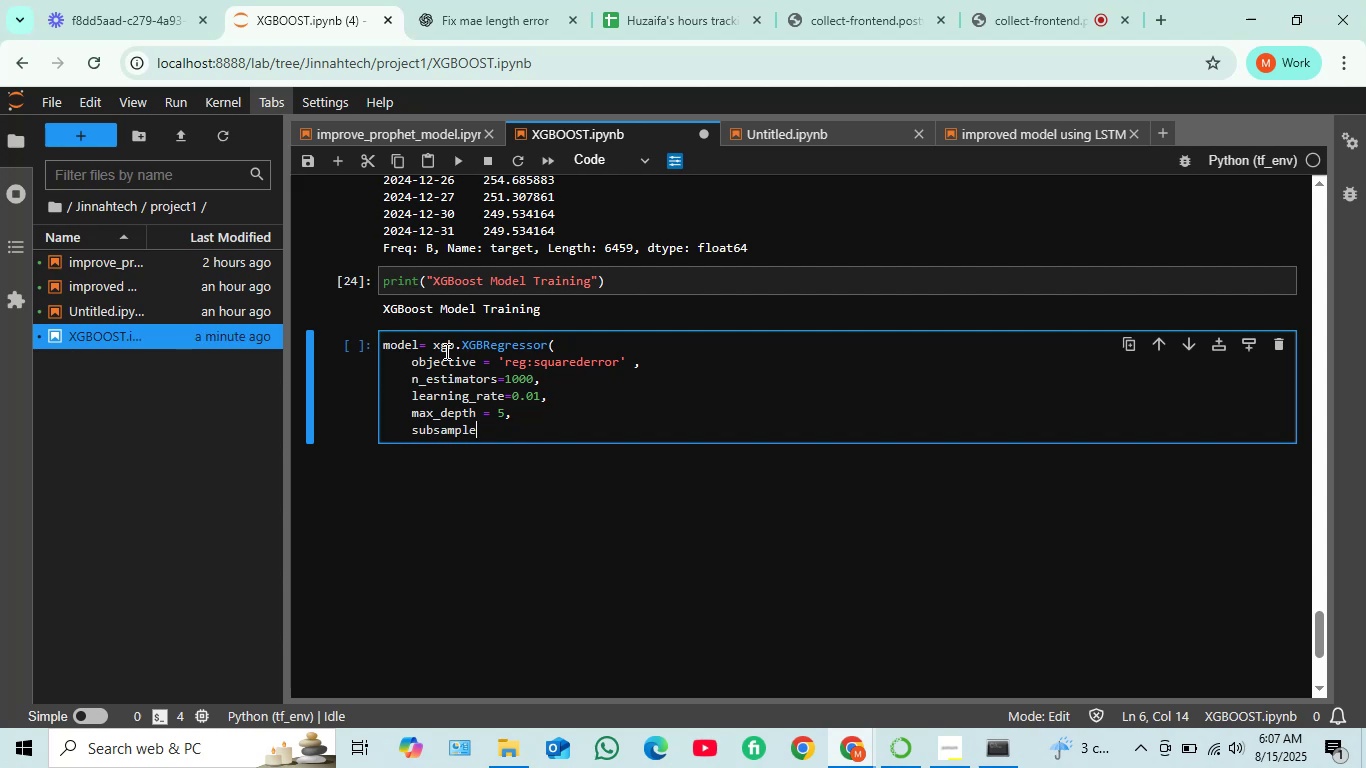 
wait(8.35)
 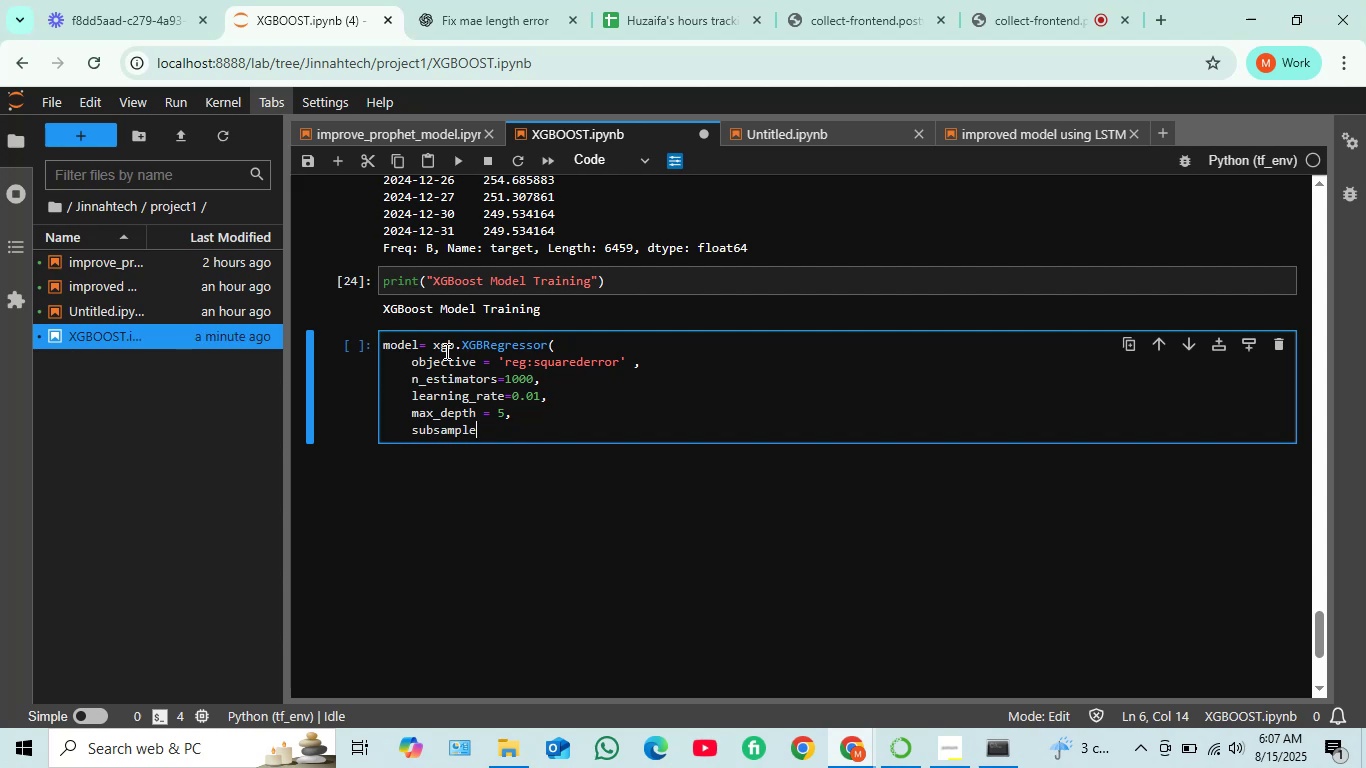 
key(Space)
 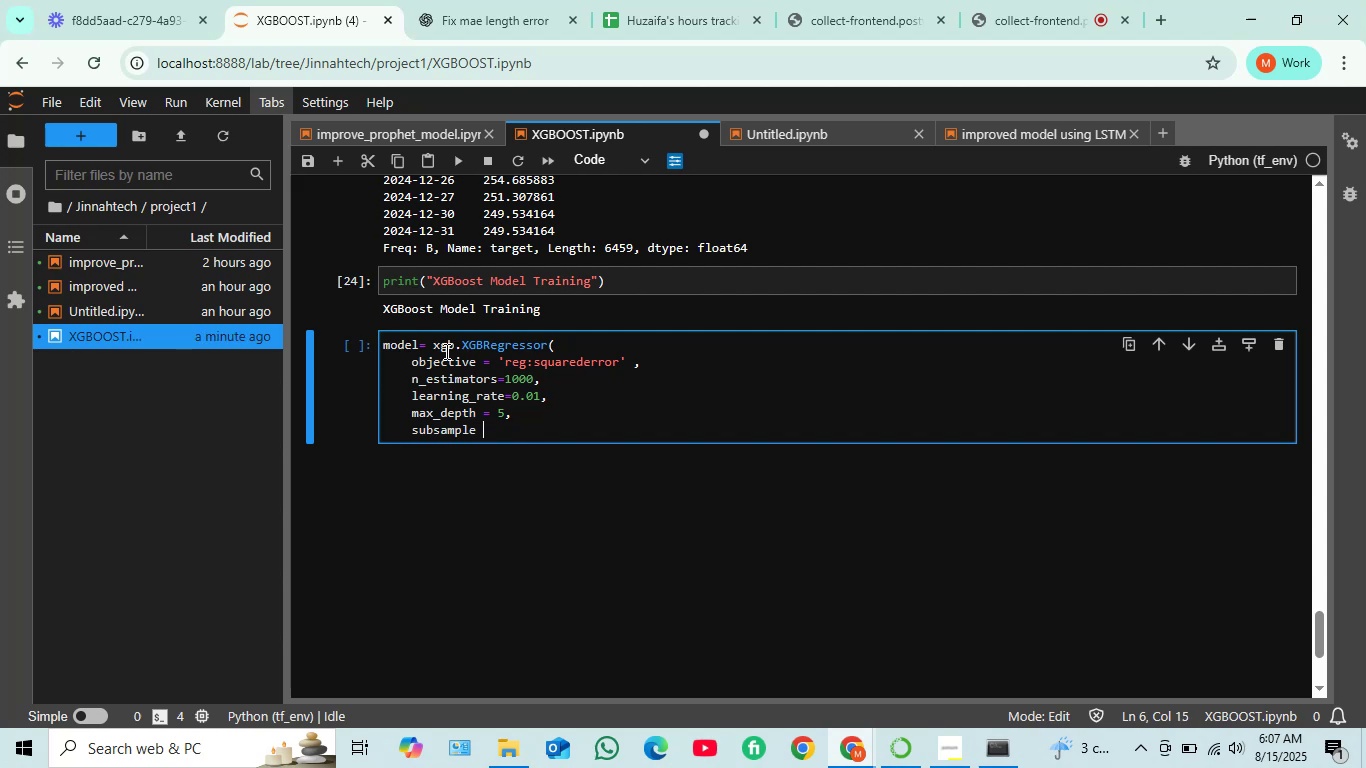 
key(Equal)
 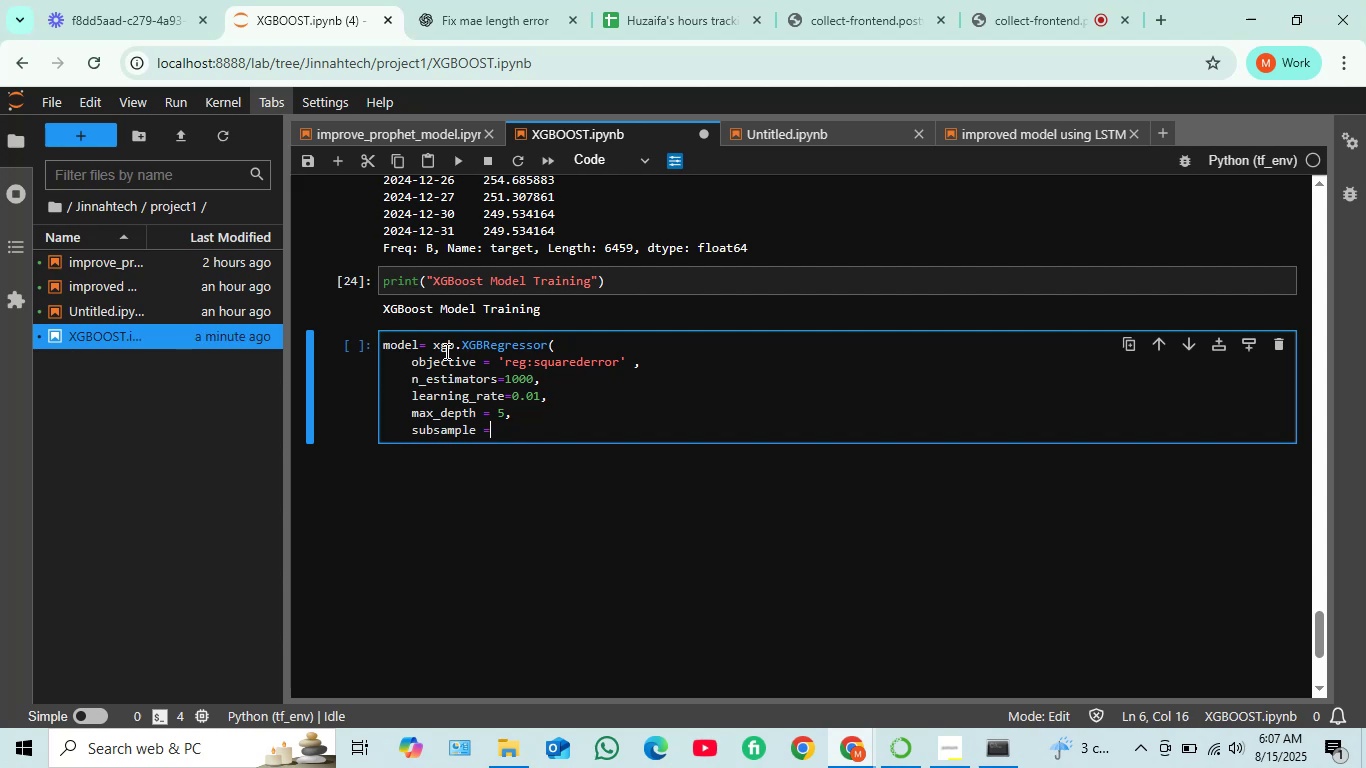 
key(Space)
 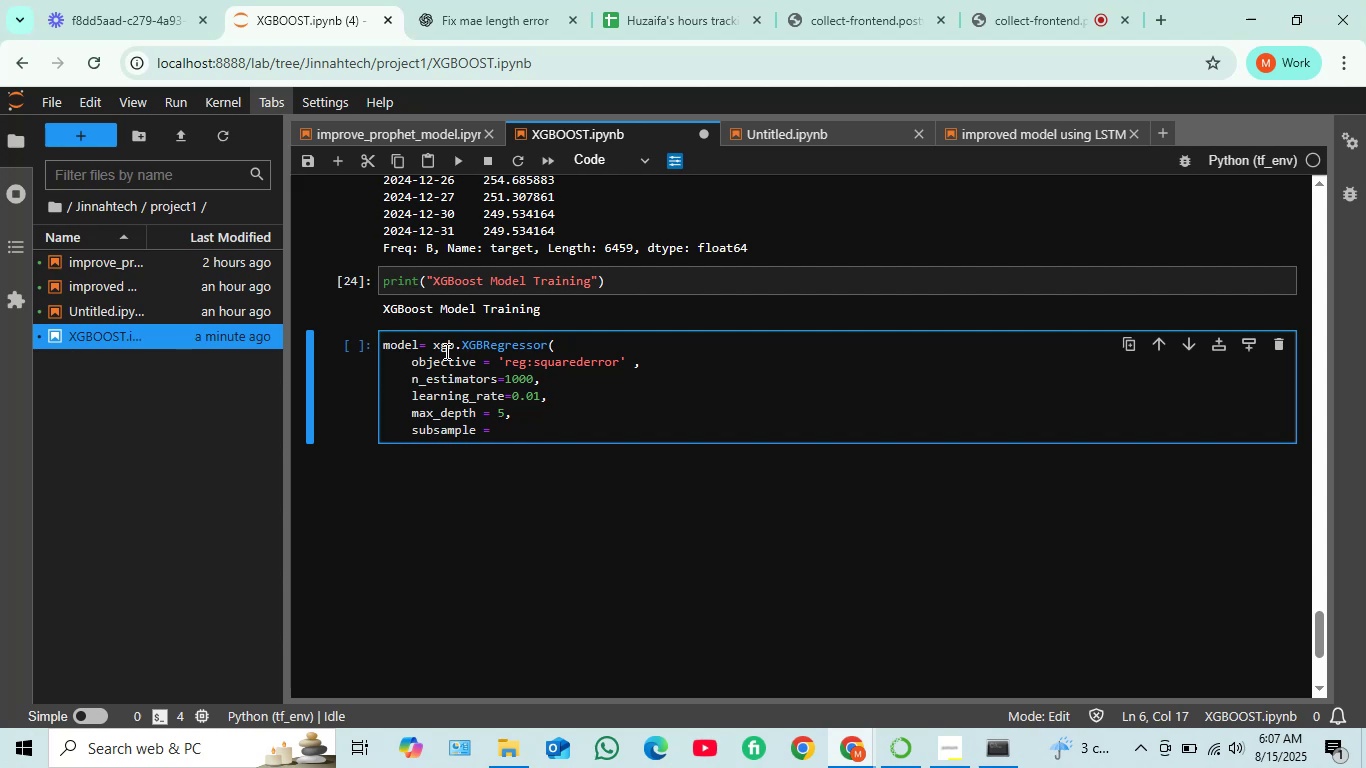 
key(0)
 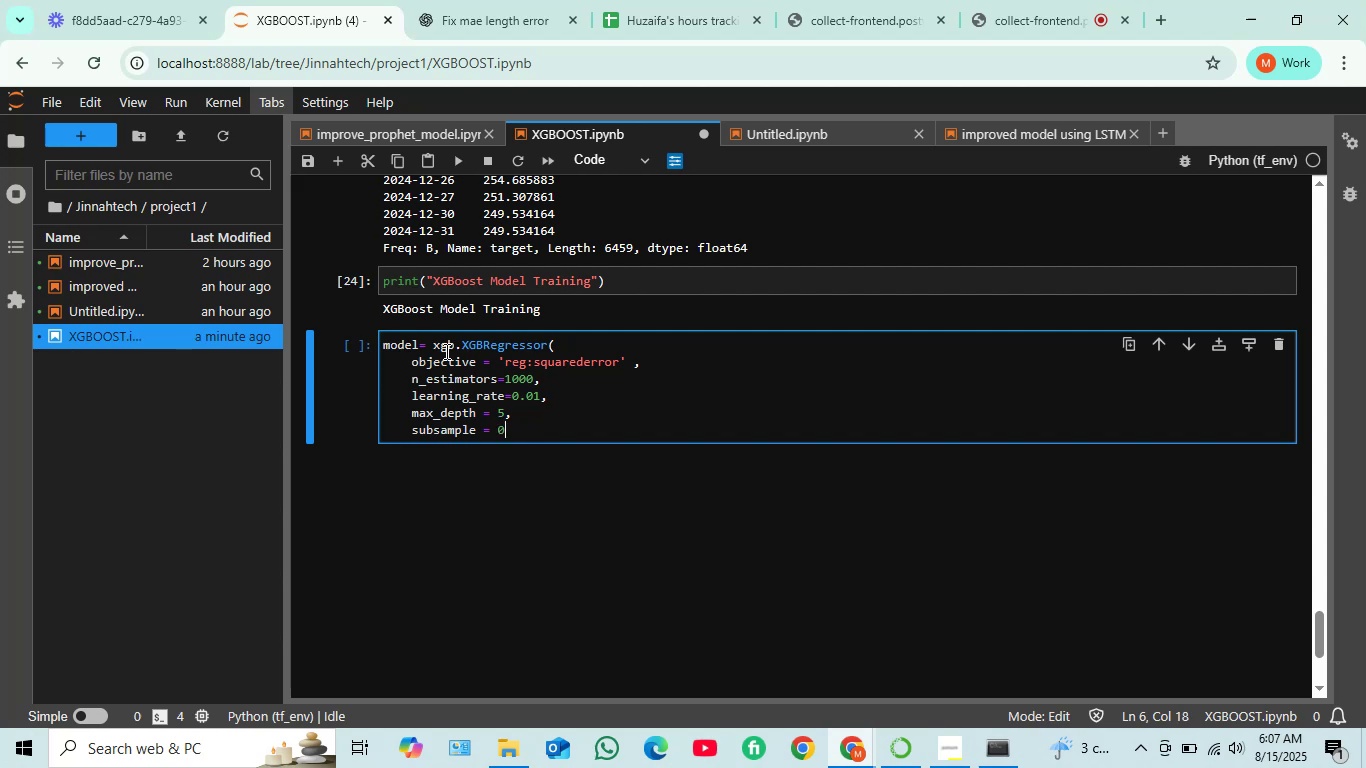 
key(Period)
 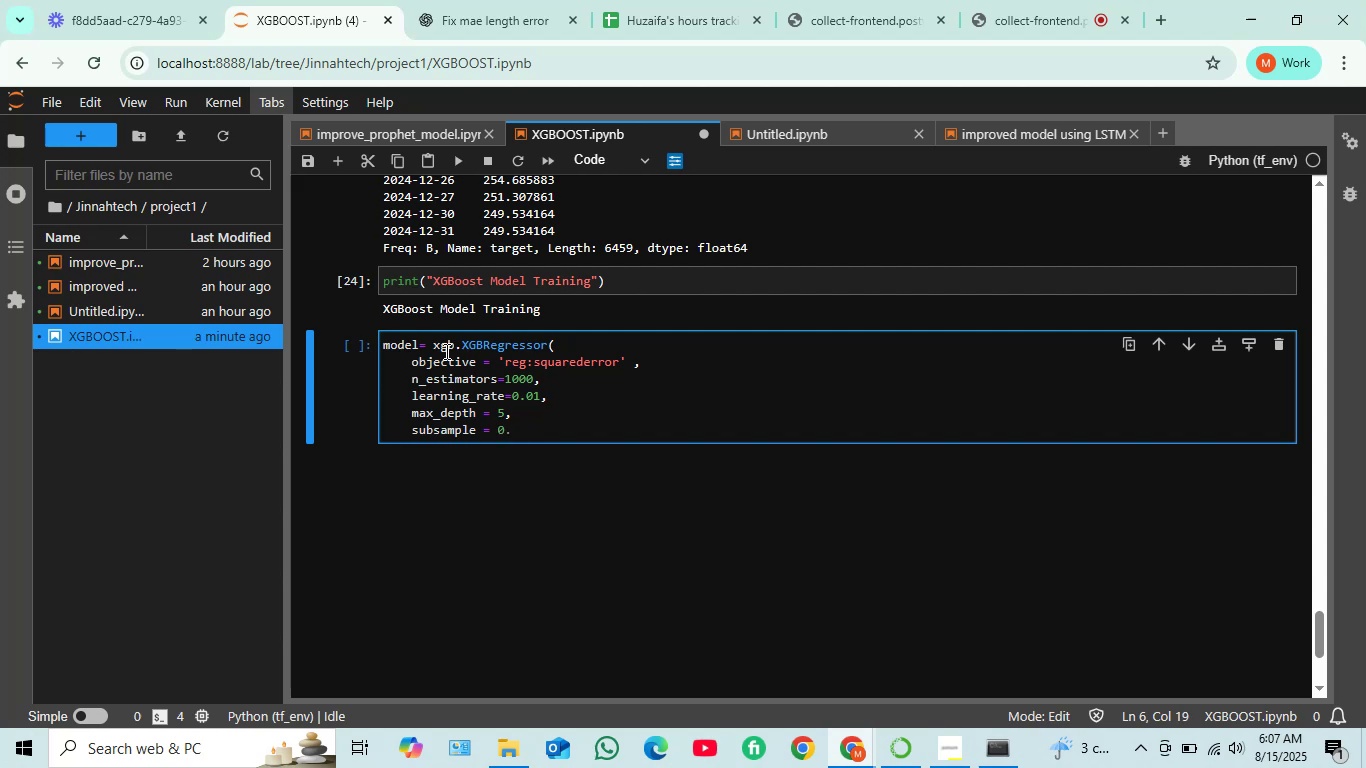 
key(8)
 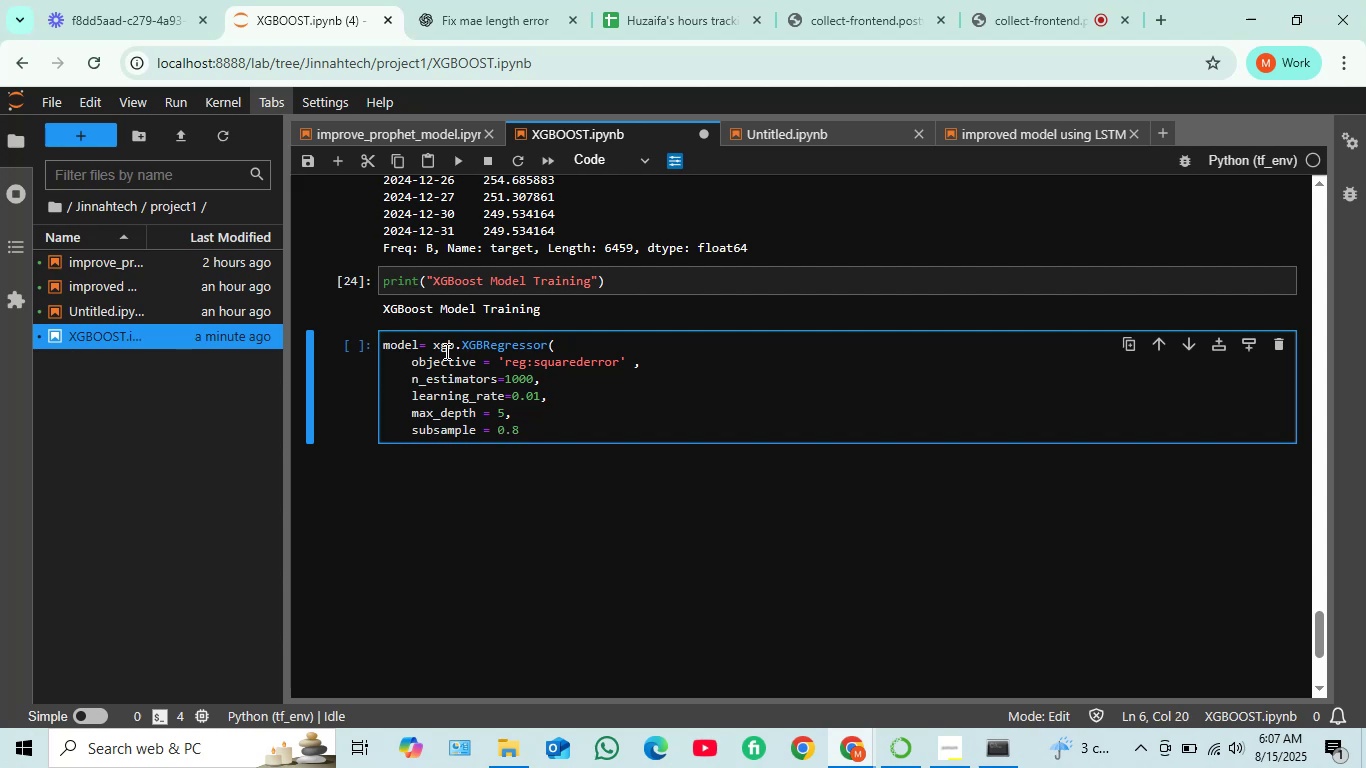 
key(Comma)
 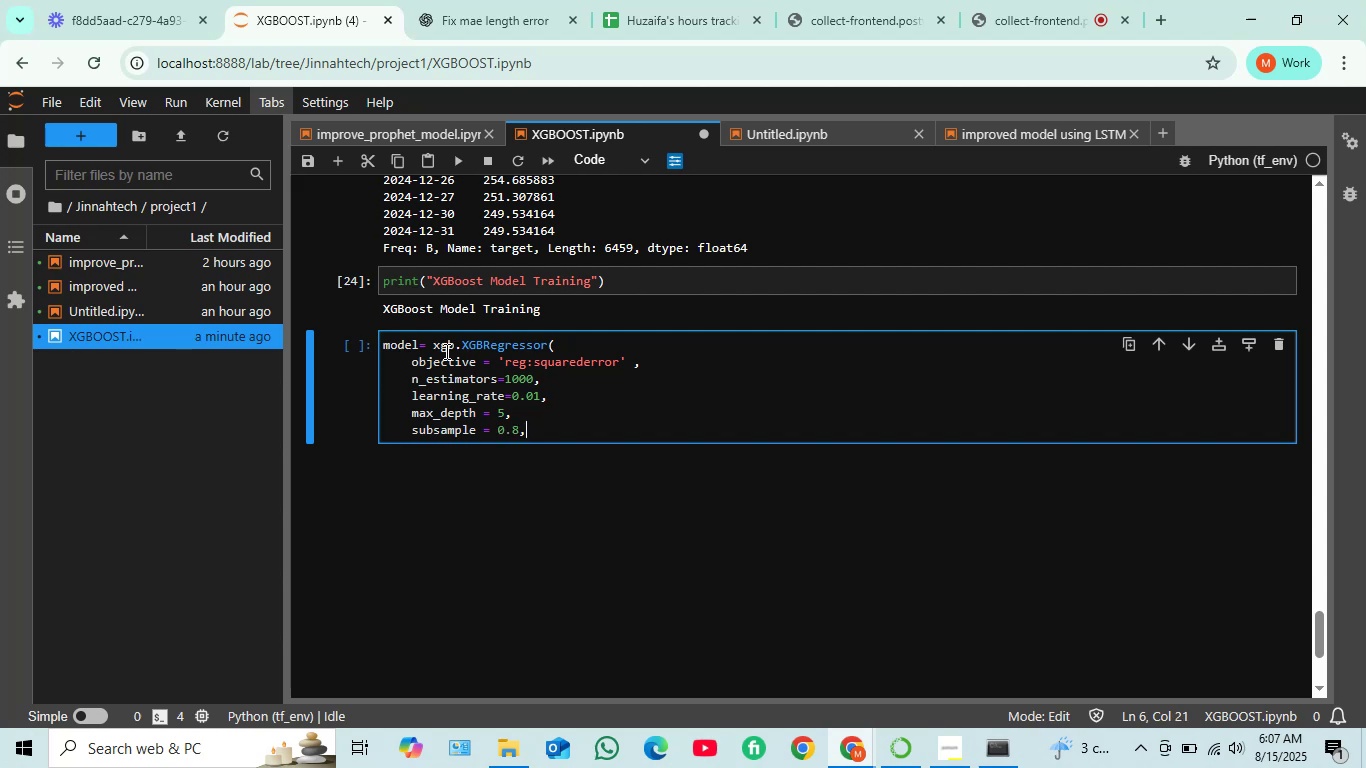 
key(Enter)
 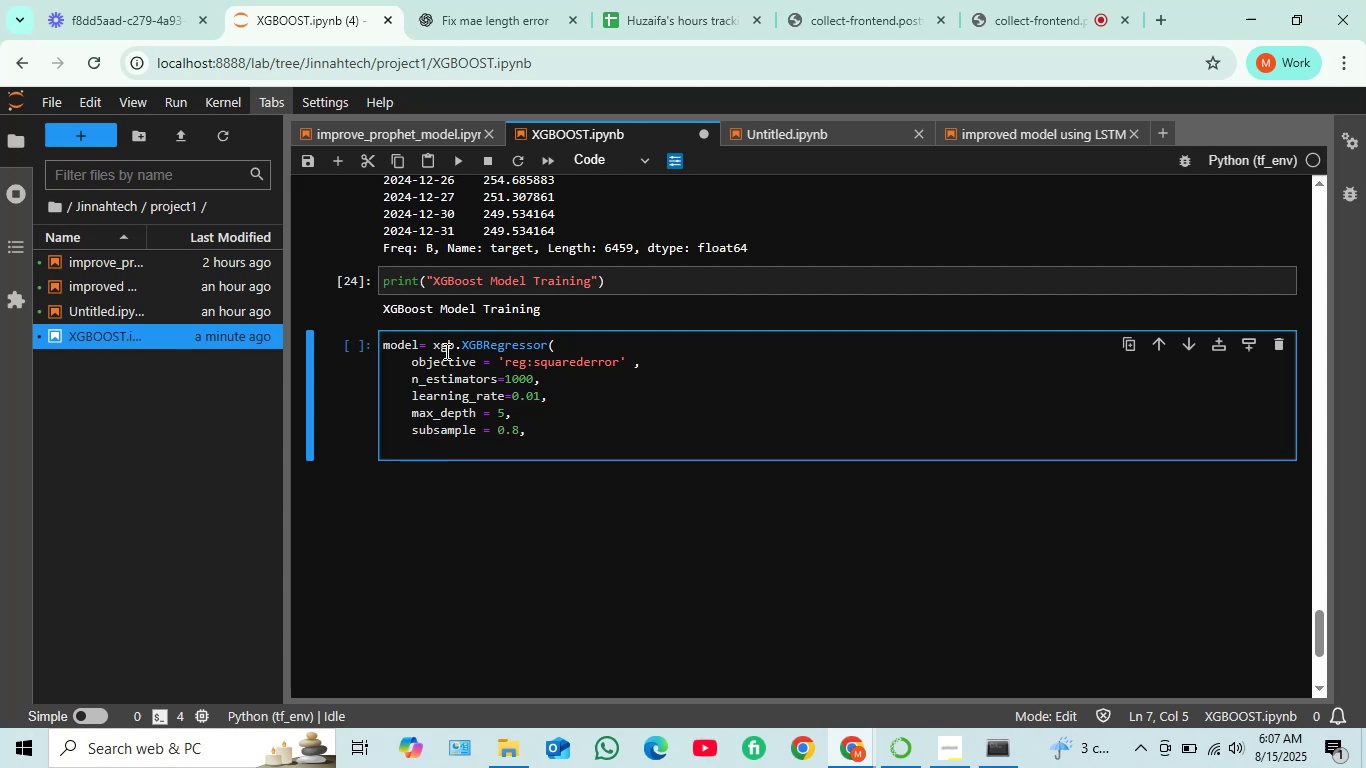 
type(early_sti)
key(Backspace)
type(opping_round = 50,)
 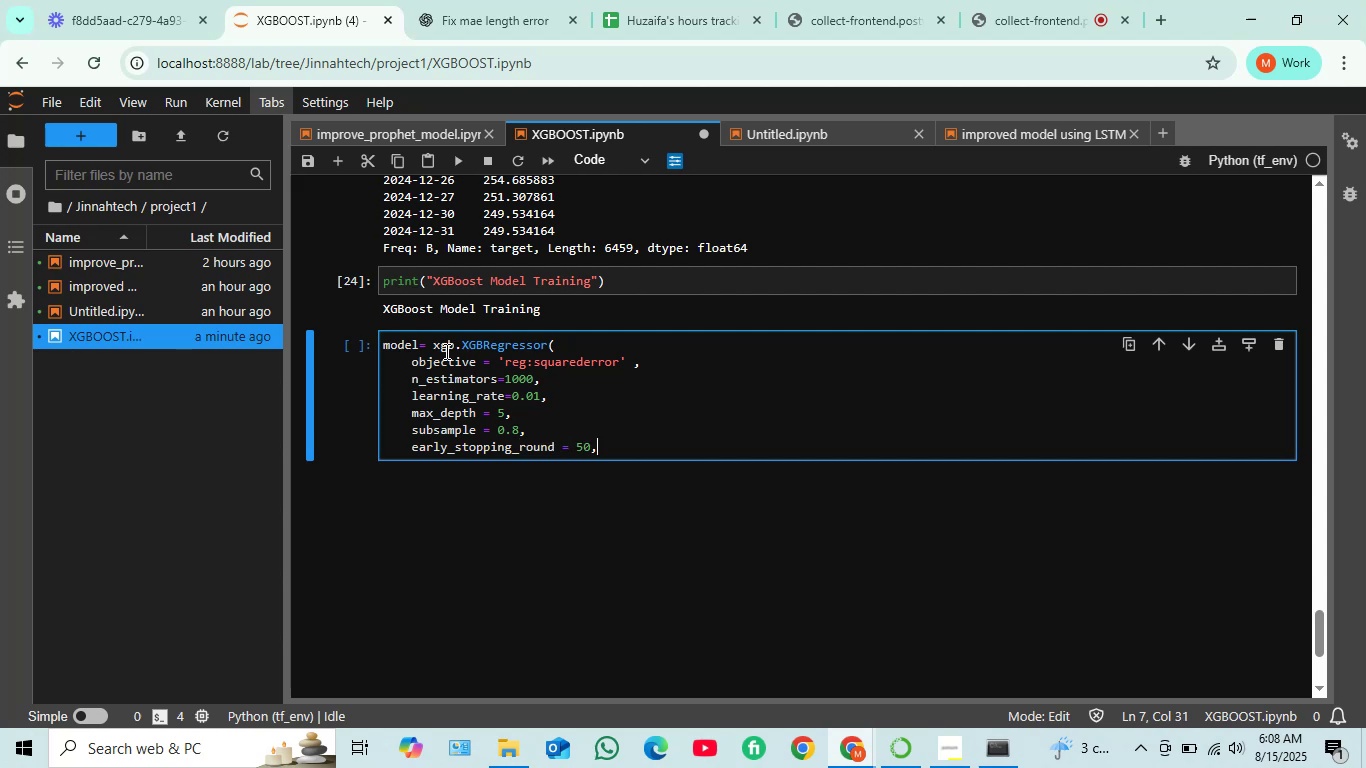 
key(Enter)
 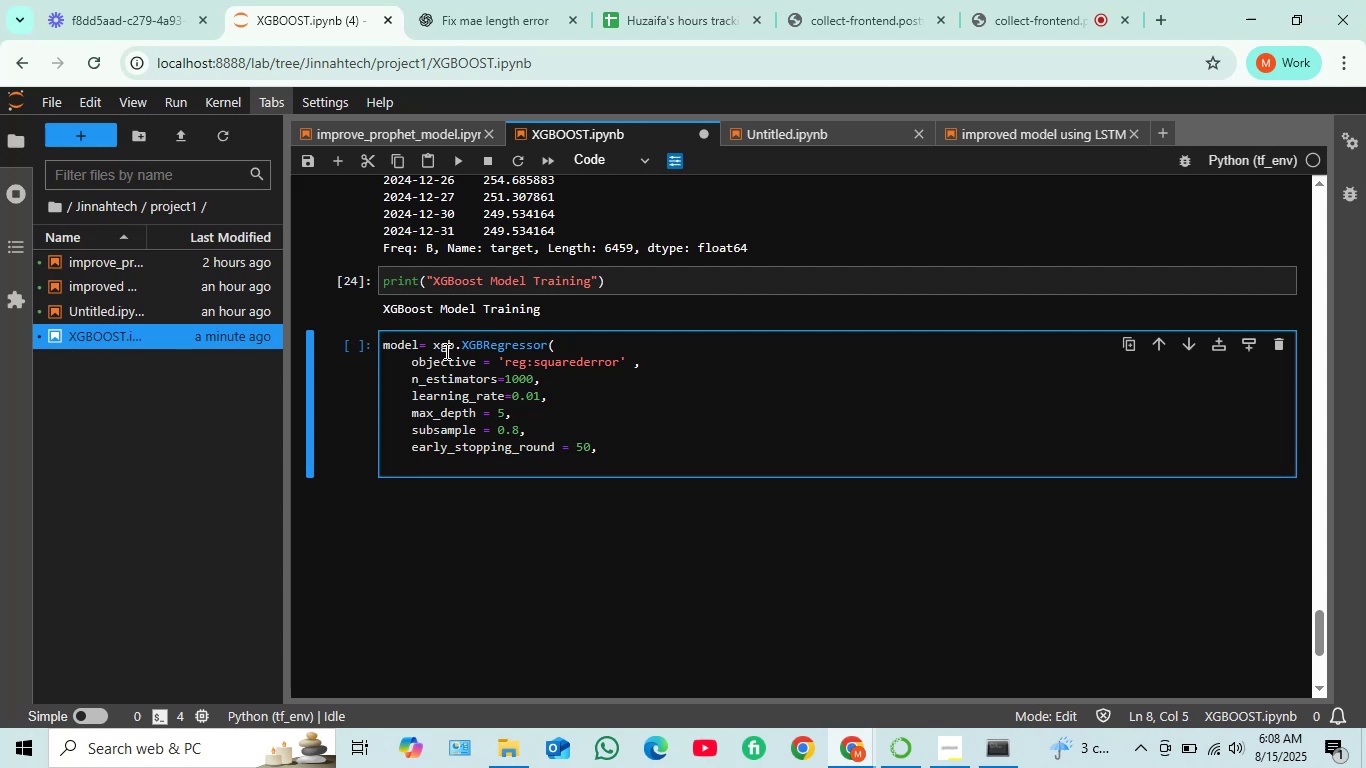 
type(random_star)
key(Backspace)
type(te = 42)
 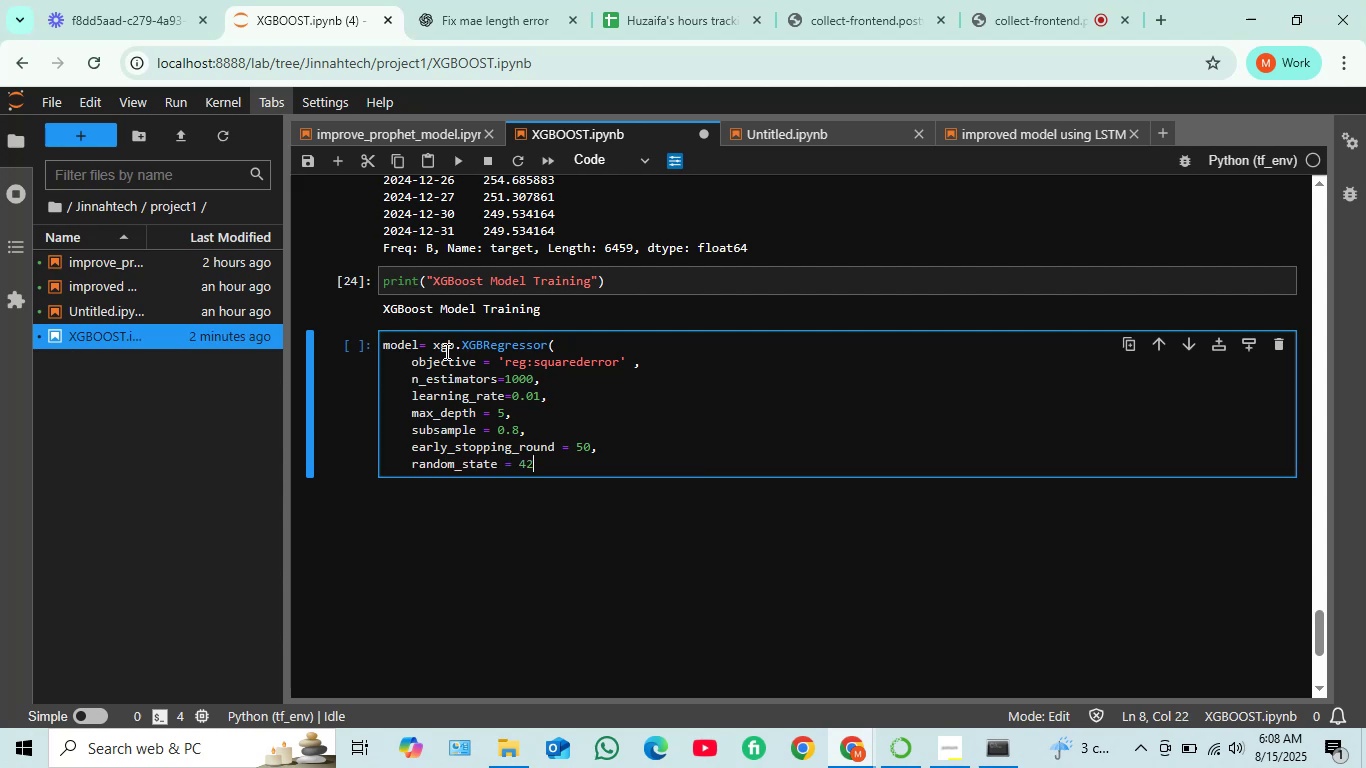 
wait(7.57)
 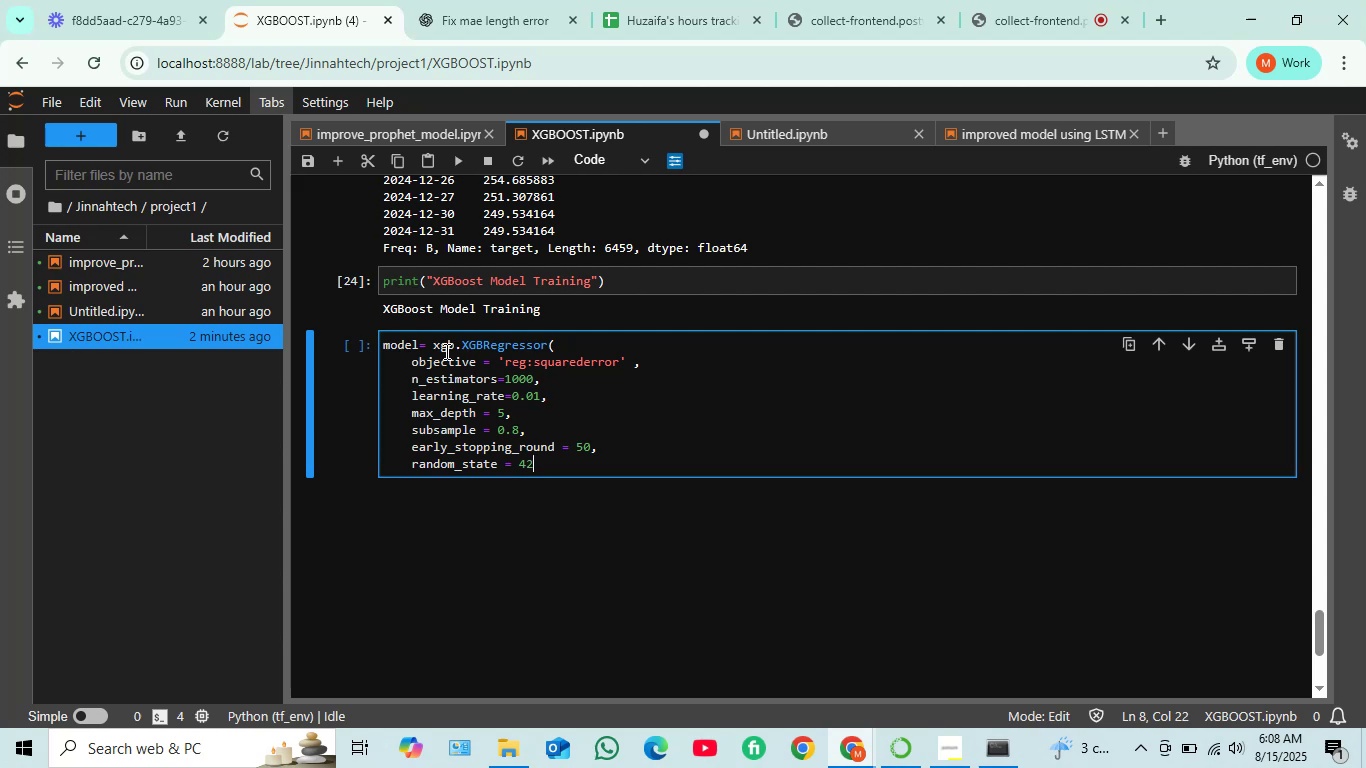 
key(Enter)
 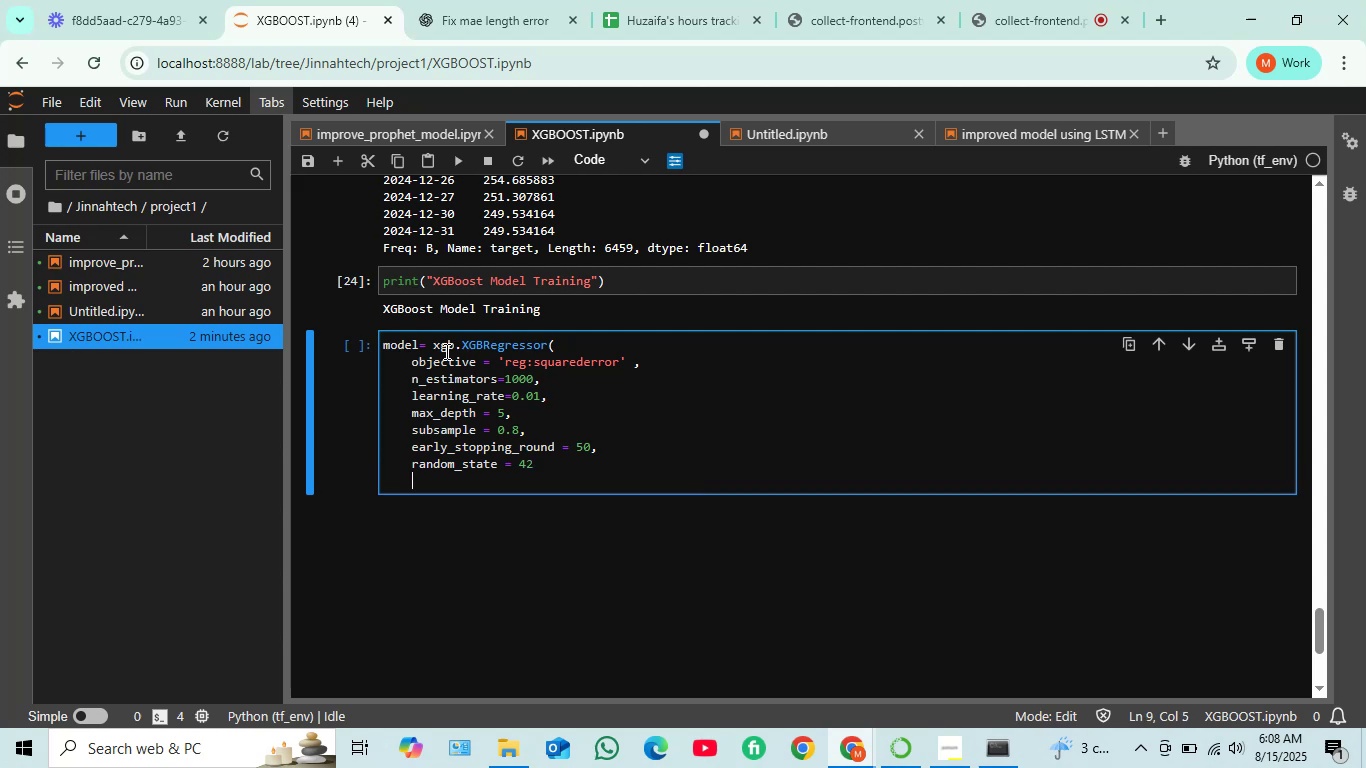 
key(Shift+Backspace)
 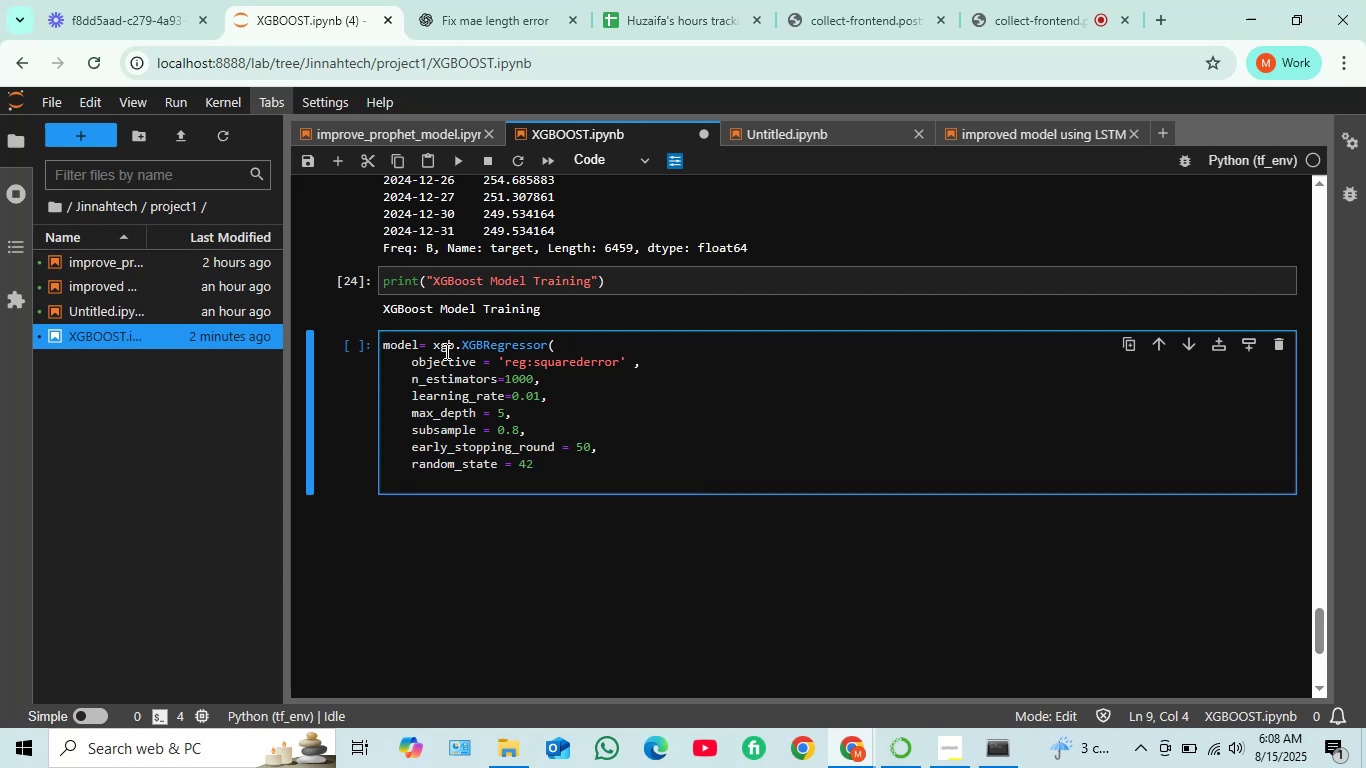 
key(Shift+0)
 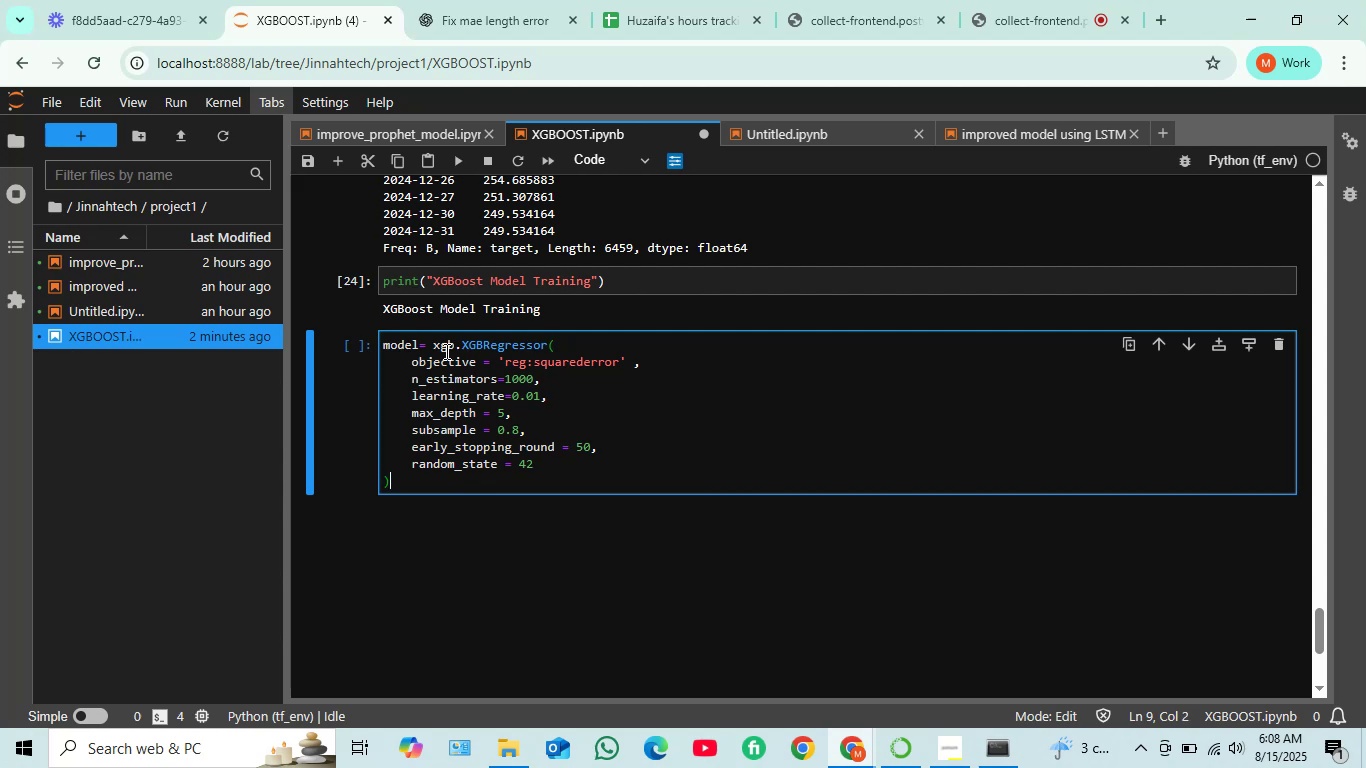 
key(Shift+Enter)
 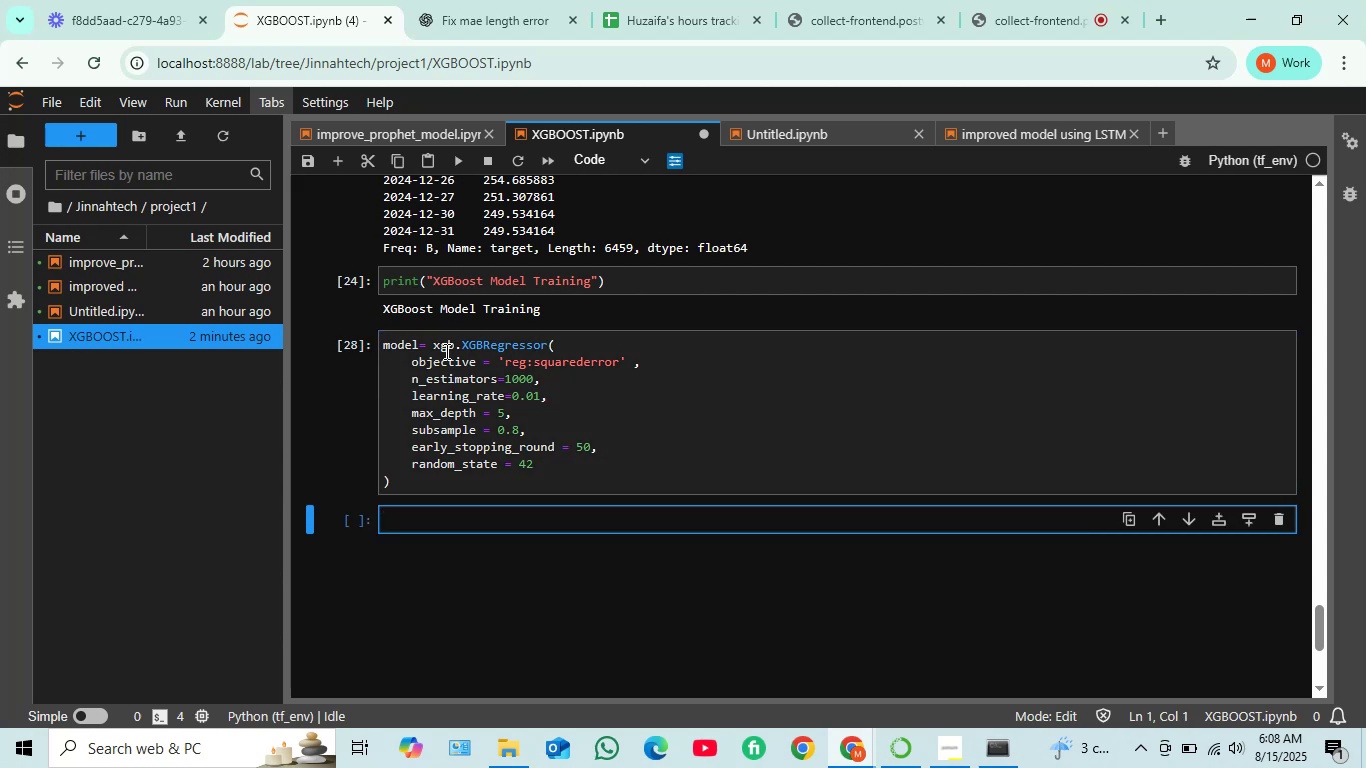 
wait(9.29)
 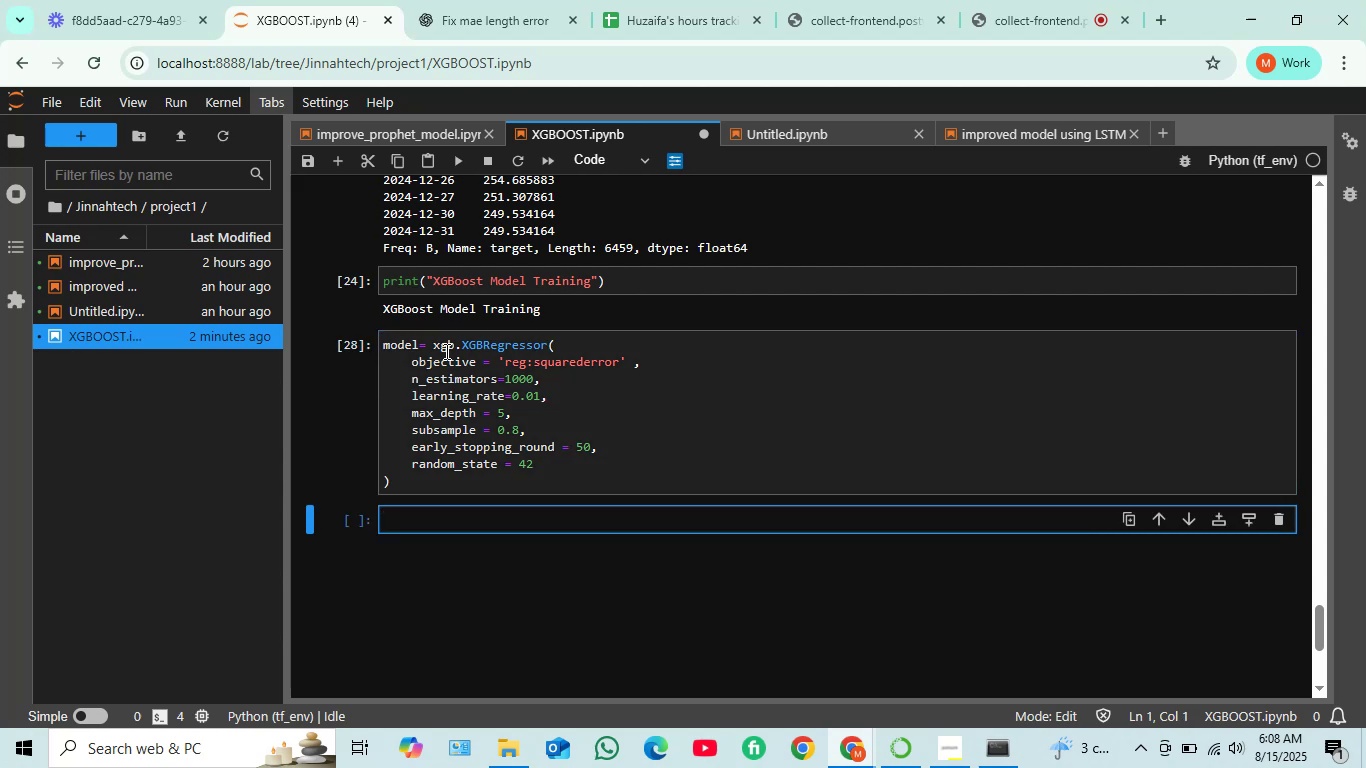 
scroll: coordinate [512, 401], scroll_direction: up, amount: 1.0
 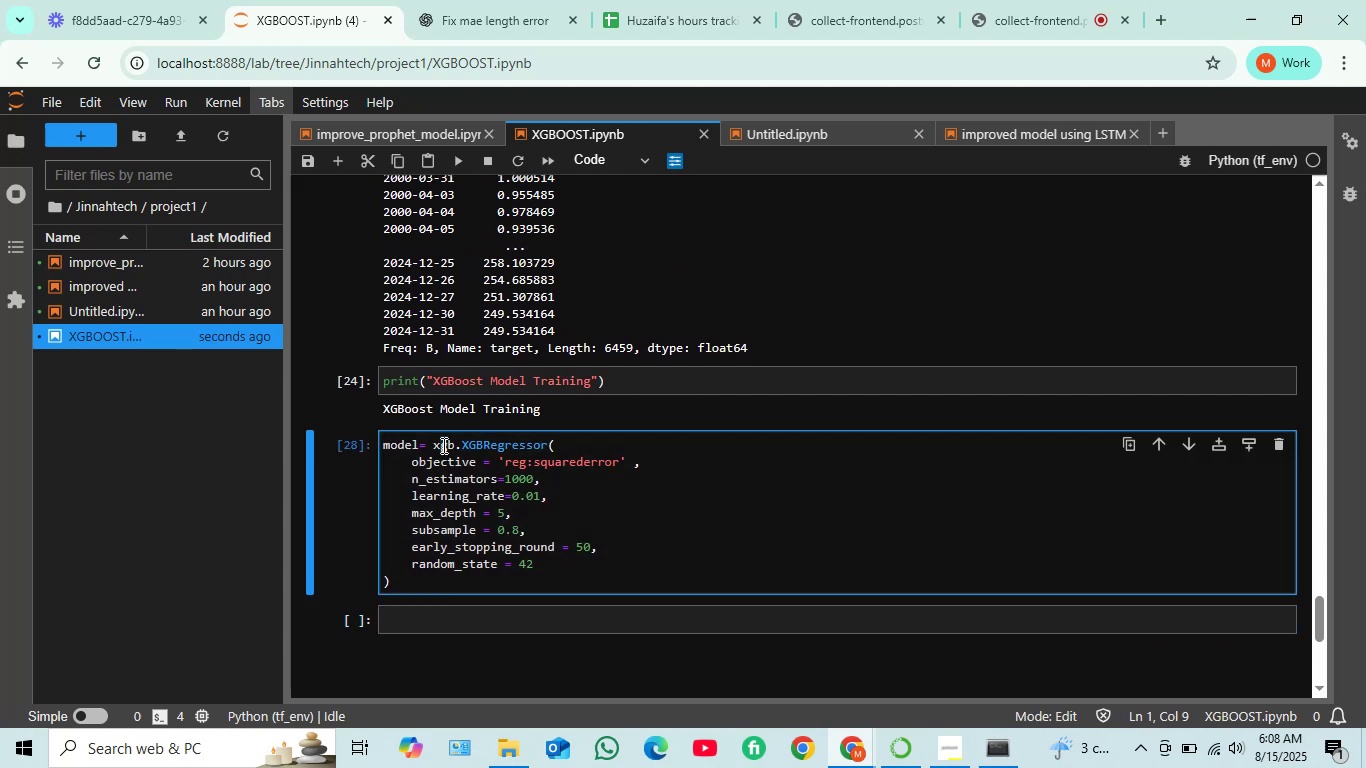 
wait(5.74)
 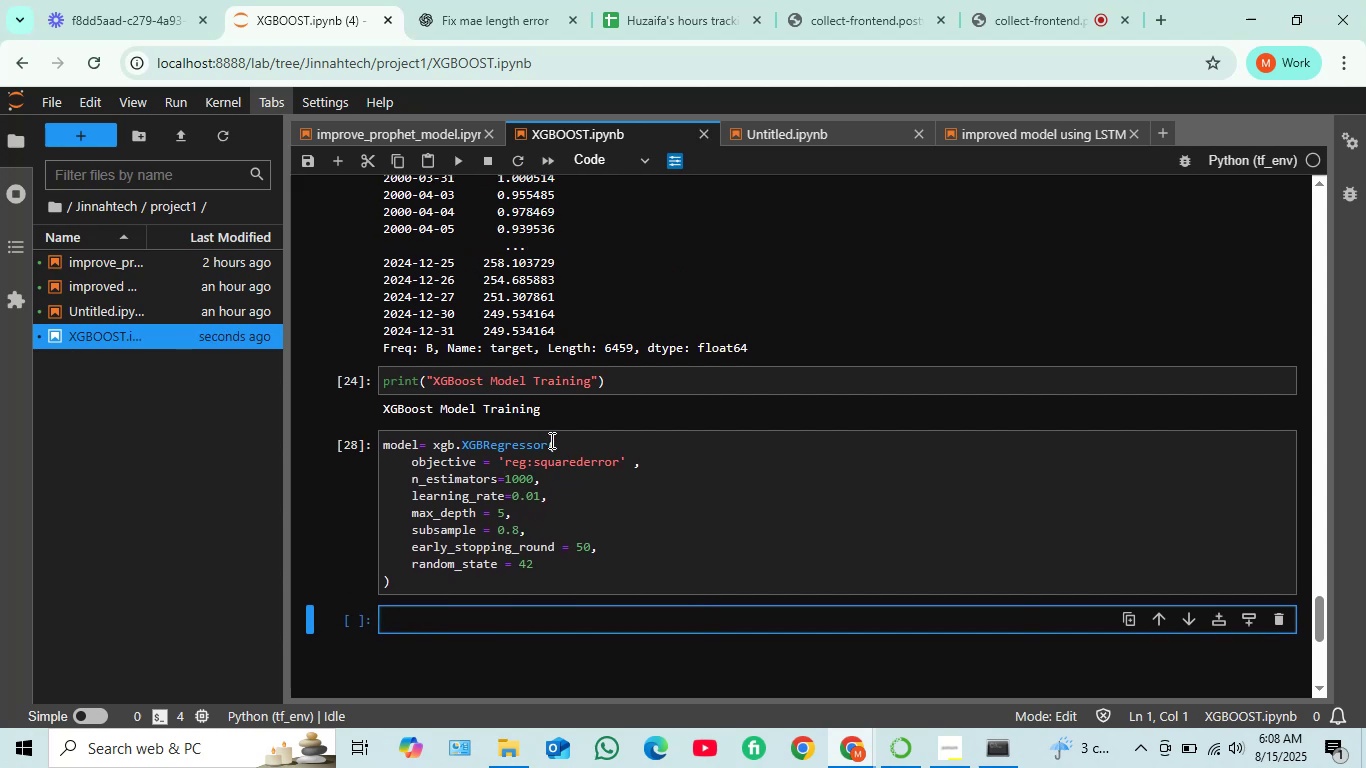 
scroll: coordinate [584, 486], scroll_direction: up, amount: 16.0
 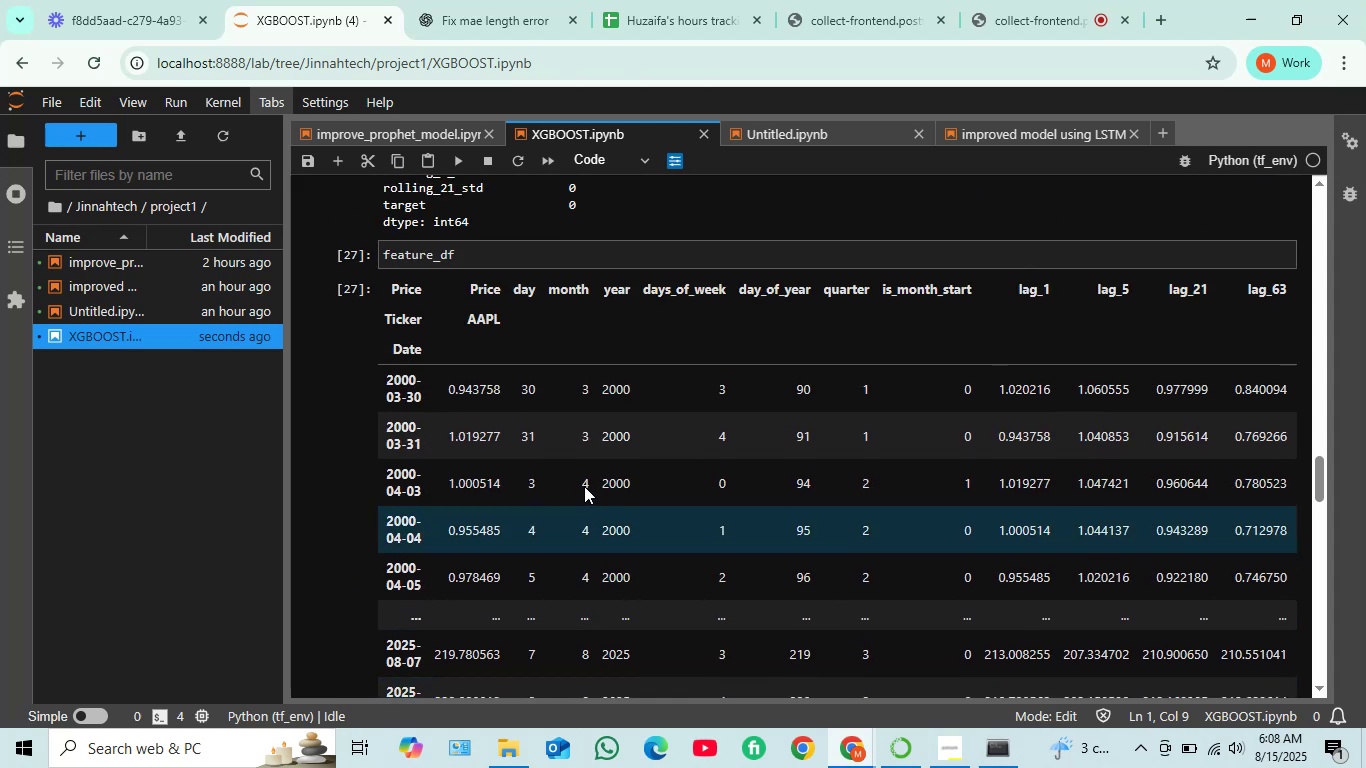 
scroll: coordinate [580, 484], scroll_direction: down, amount: 15.0
 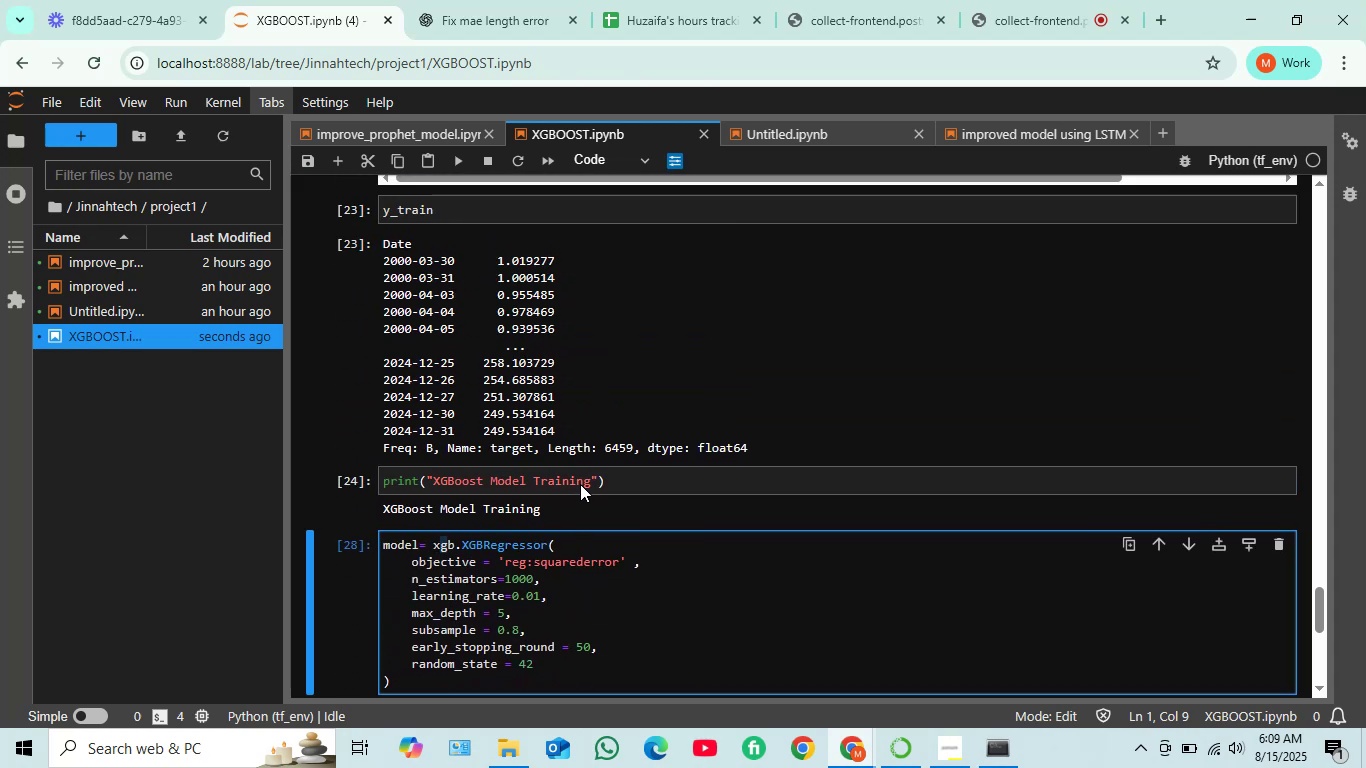 
scroll: coordinate [578, 483], scroll_direction: up, amount: 13.0
 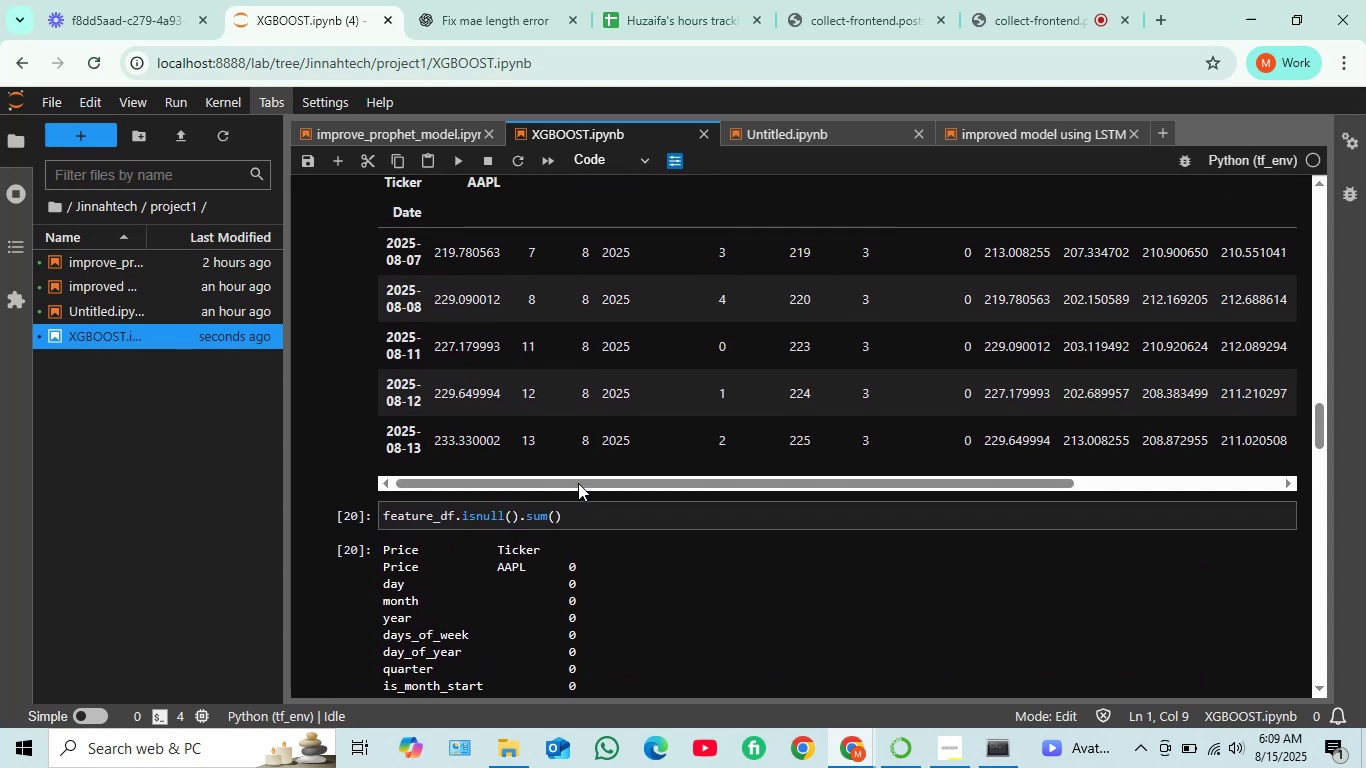 
scroll: coordinate [578, 481], scroll_direction: up, amount: 10.0
 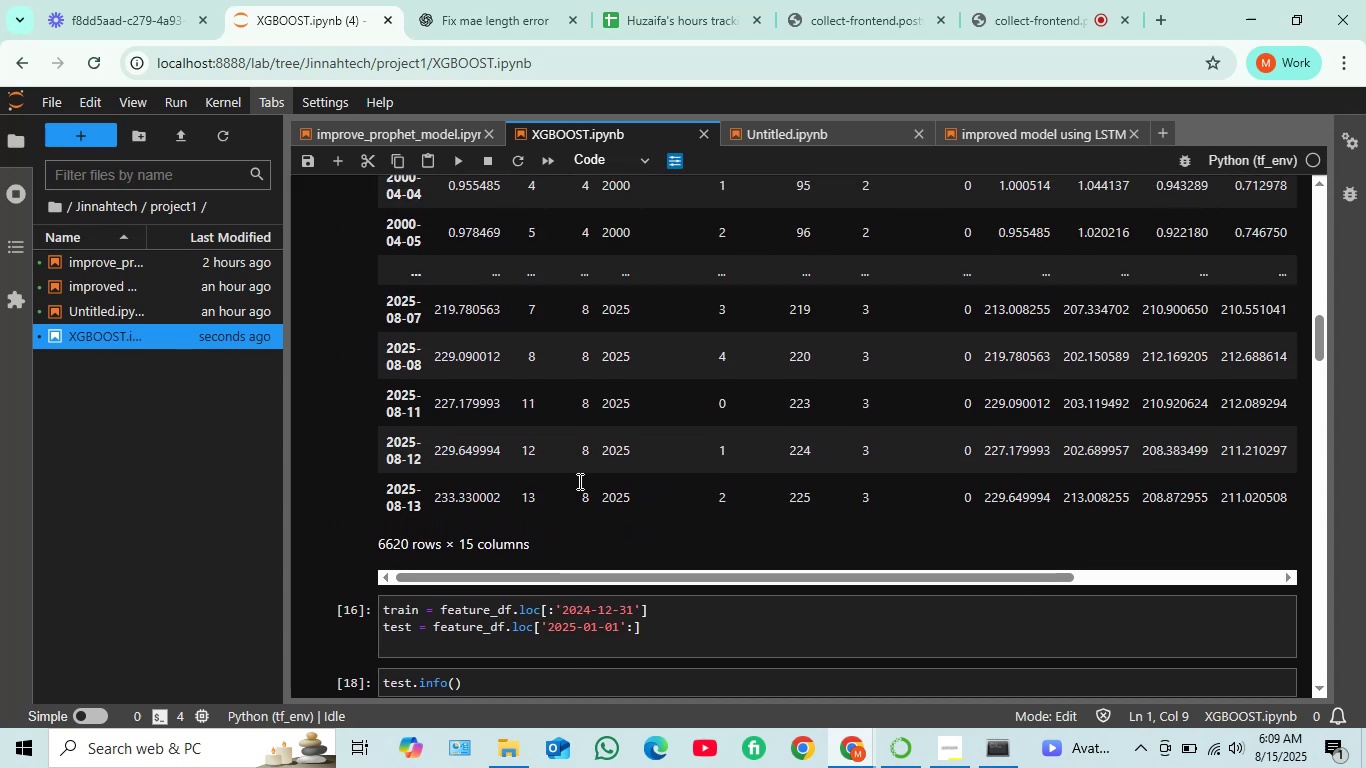 
scroll: coordinate [533, 533], scroll_direction: down, amount: 21.0
 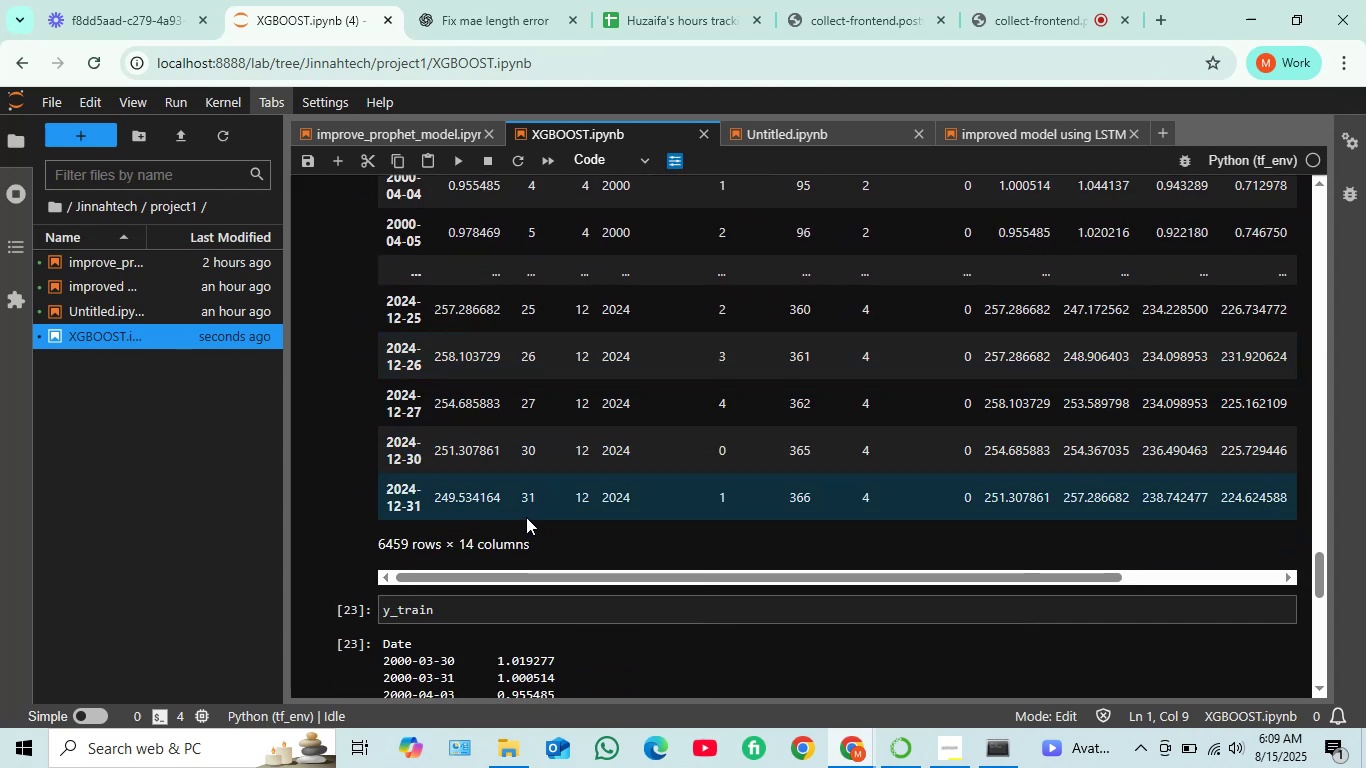 
scroll: coordinate [526, 516], scroll_direction: down, amount: 2.0
 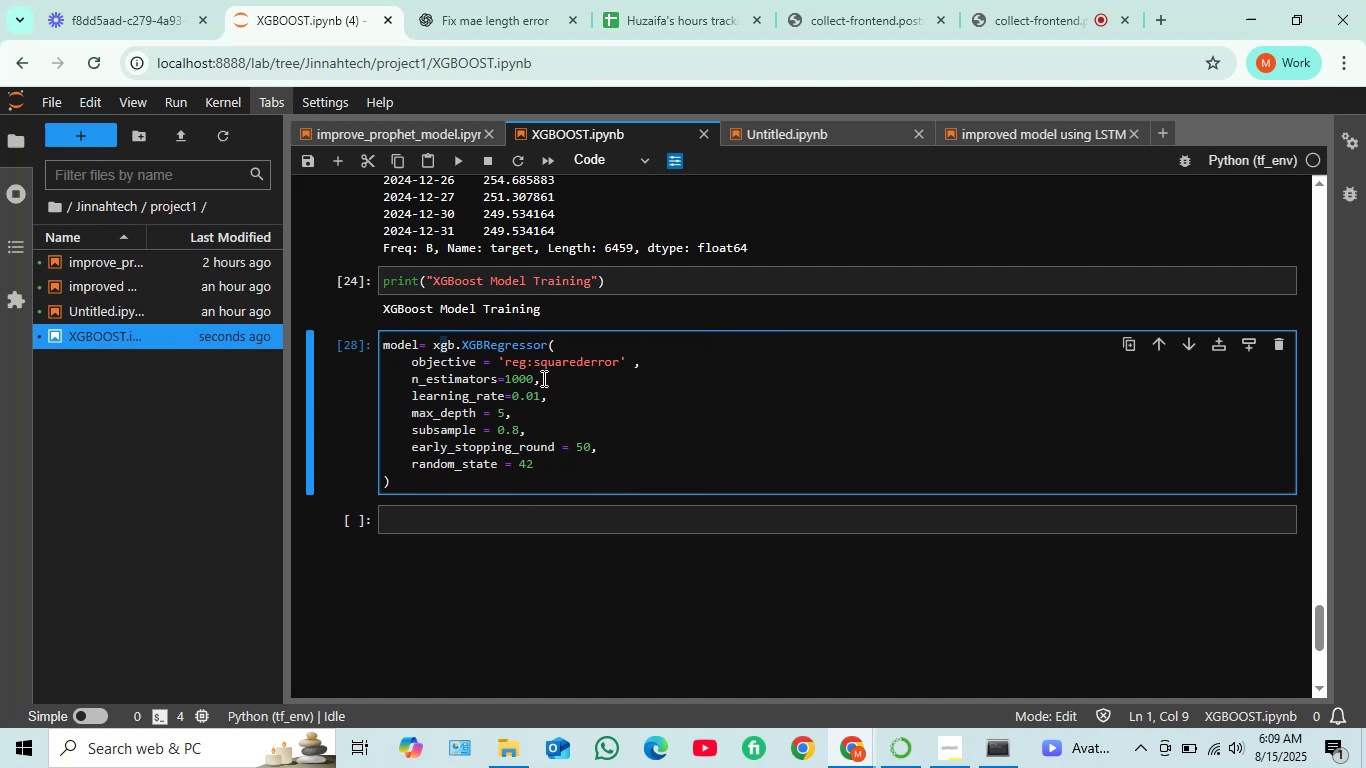 
wait(6.23)
 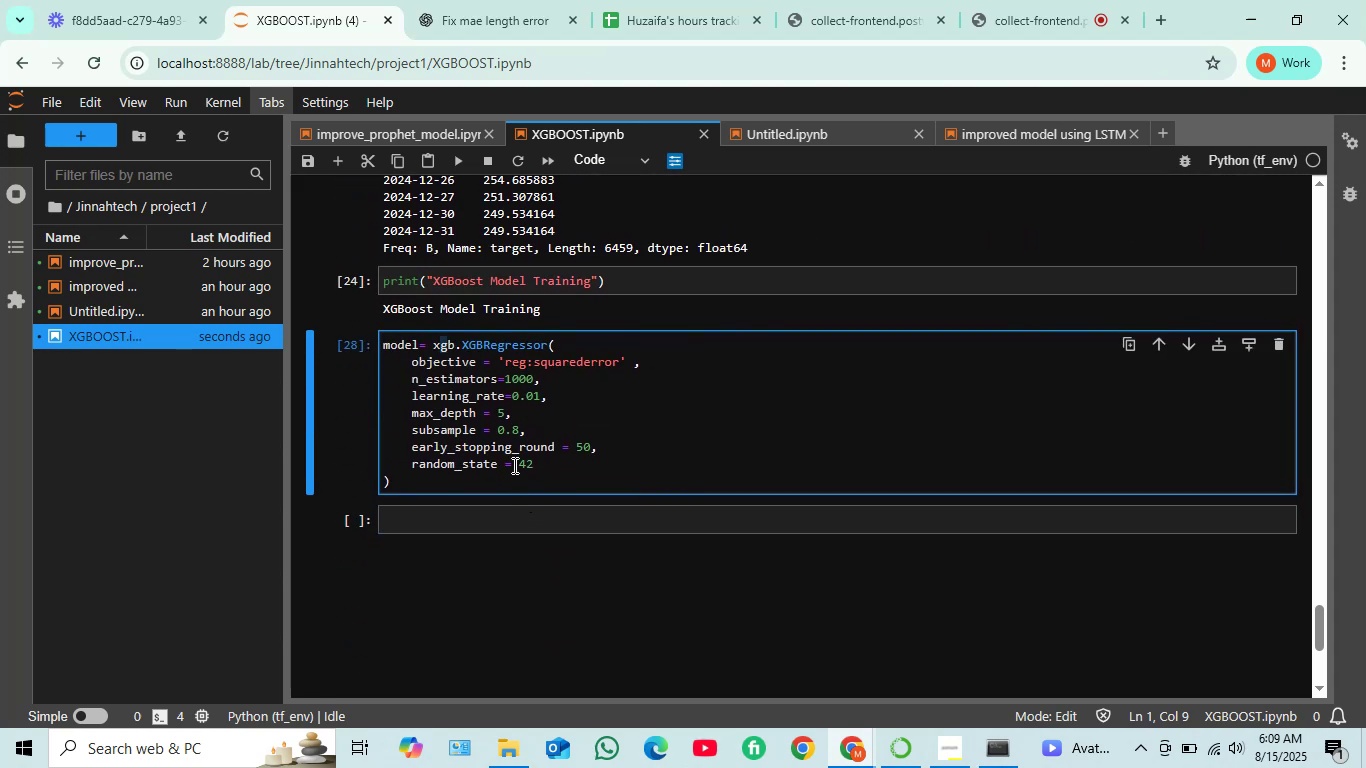 
left_click([482, 527])
 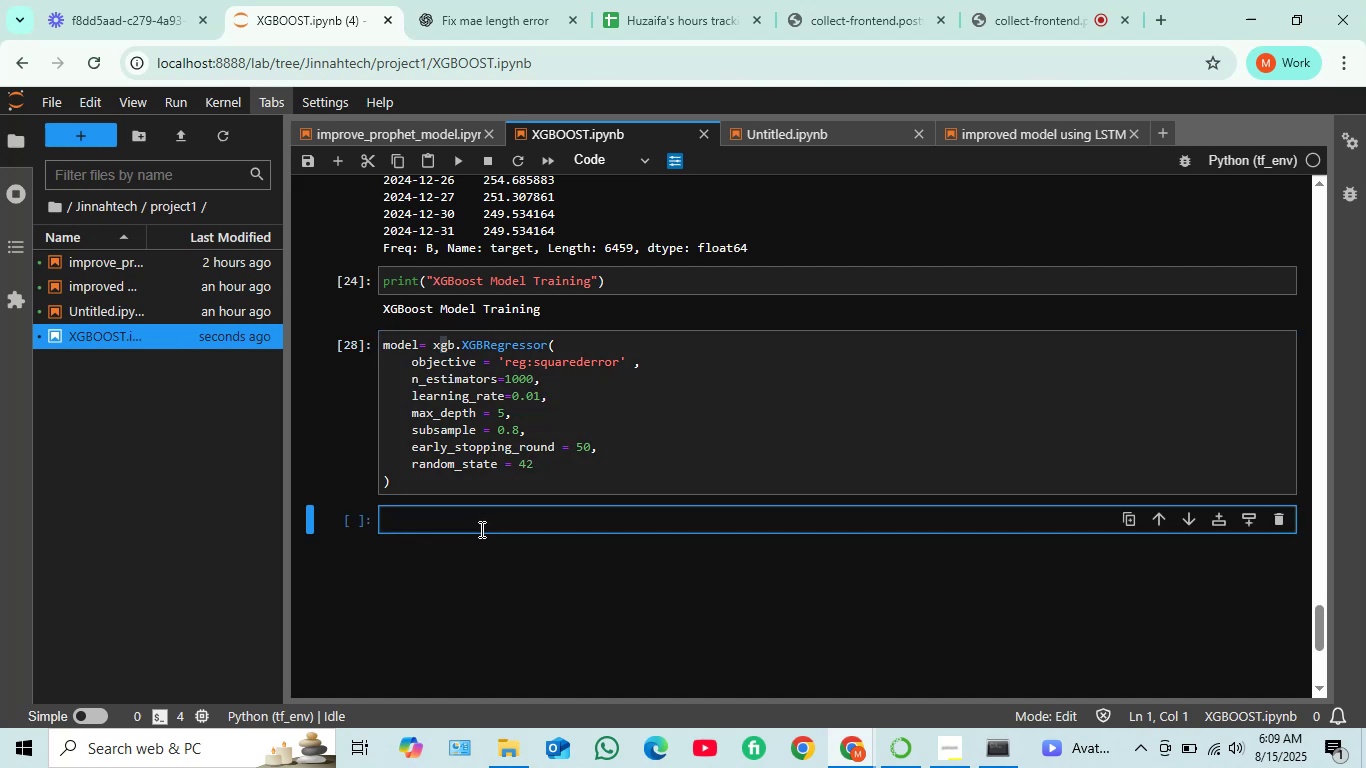 
type(eval)
key(Backspace)
type(l_set = [()
 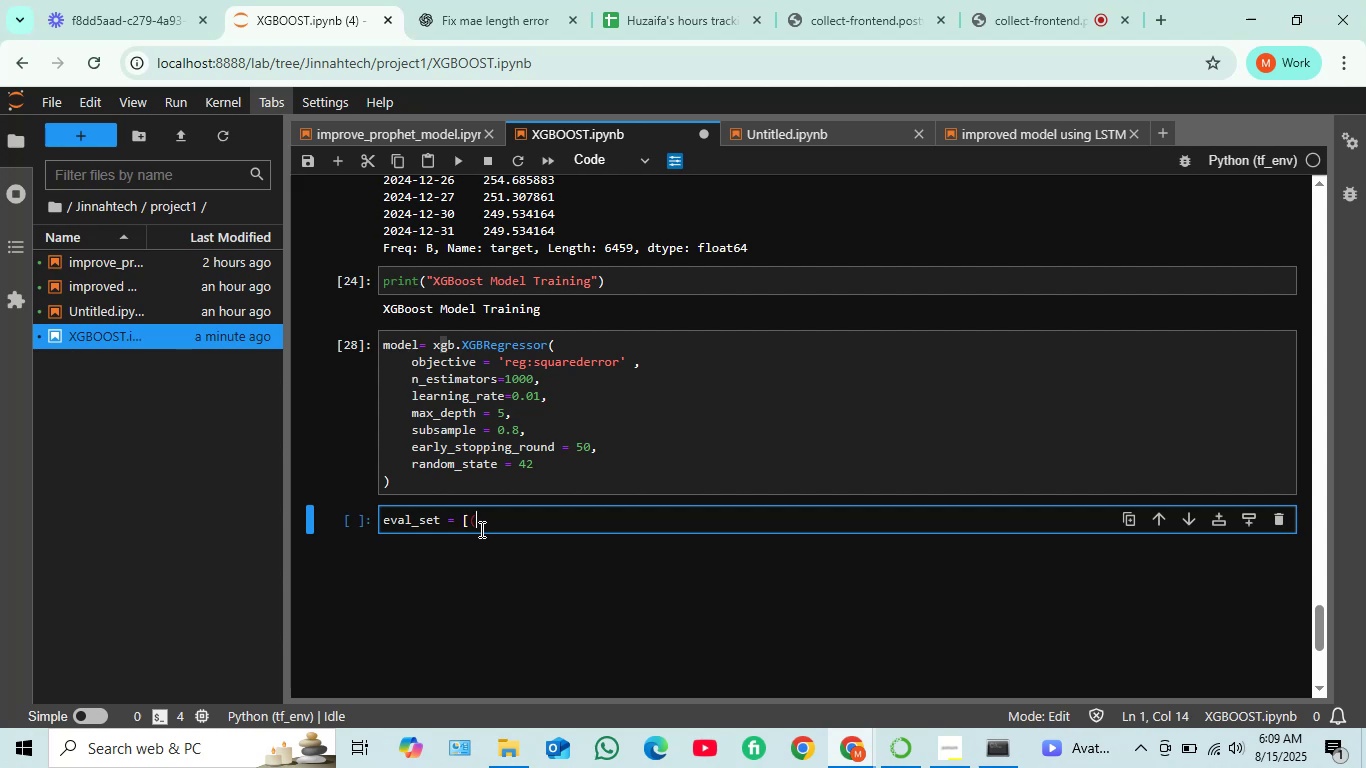 
type(X_train , y_train)
 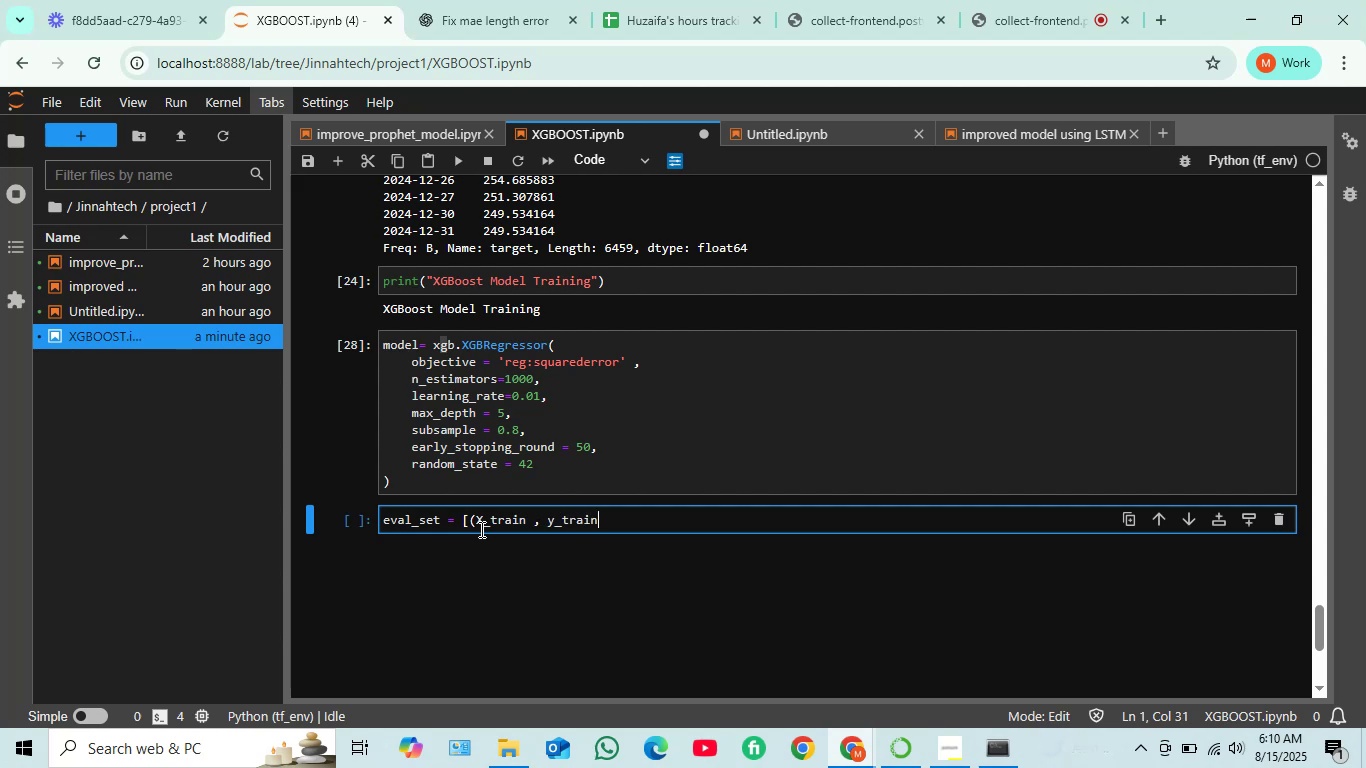 
wait(6.13)
 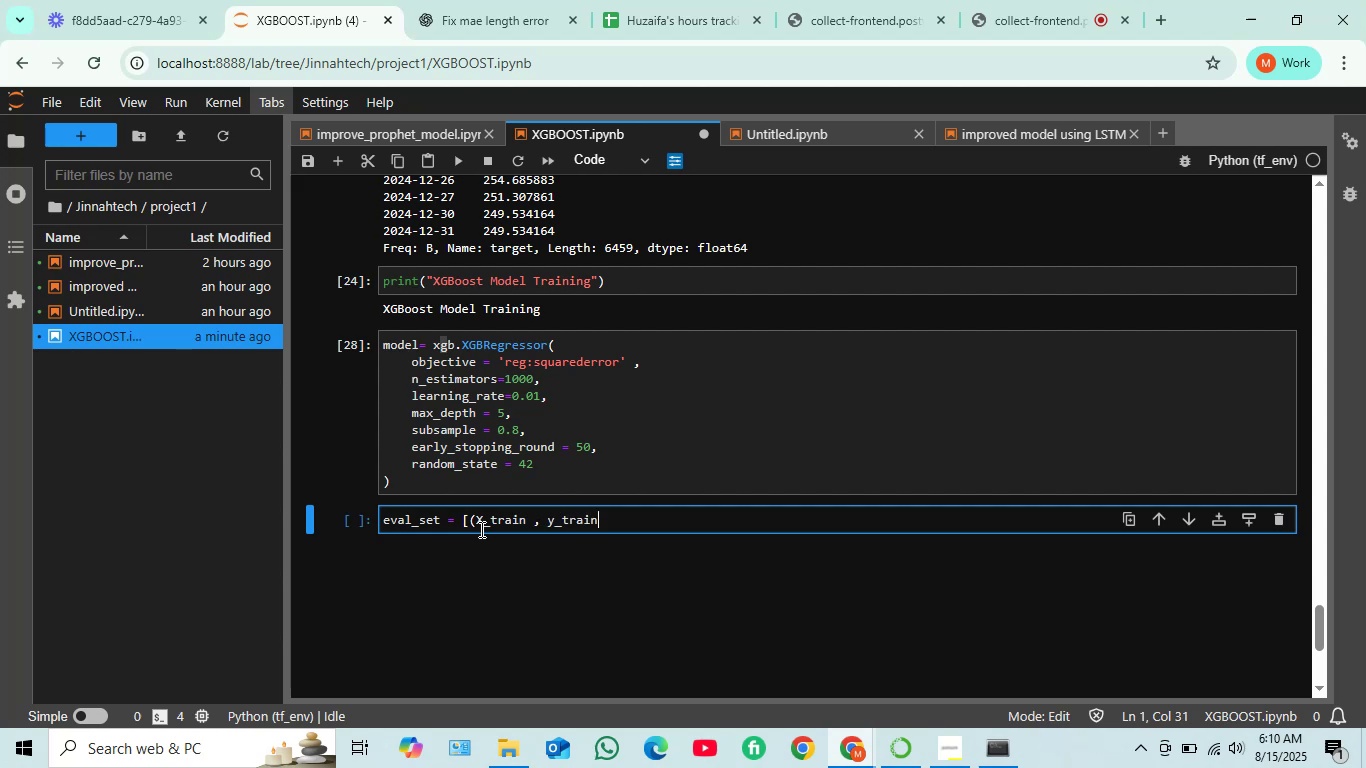 
type() , (X_test)
 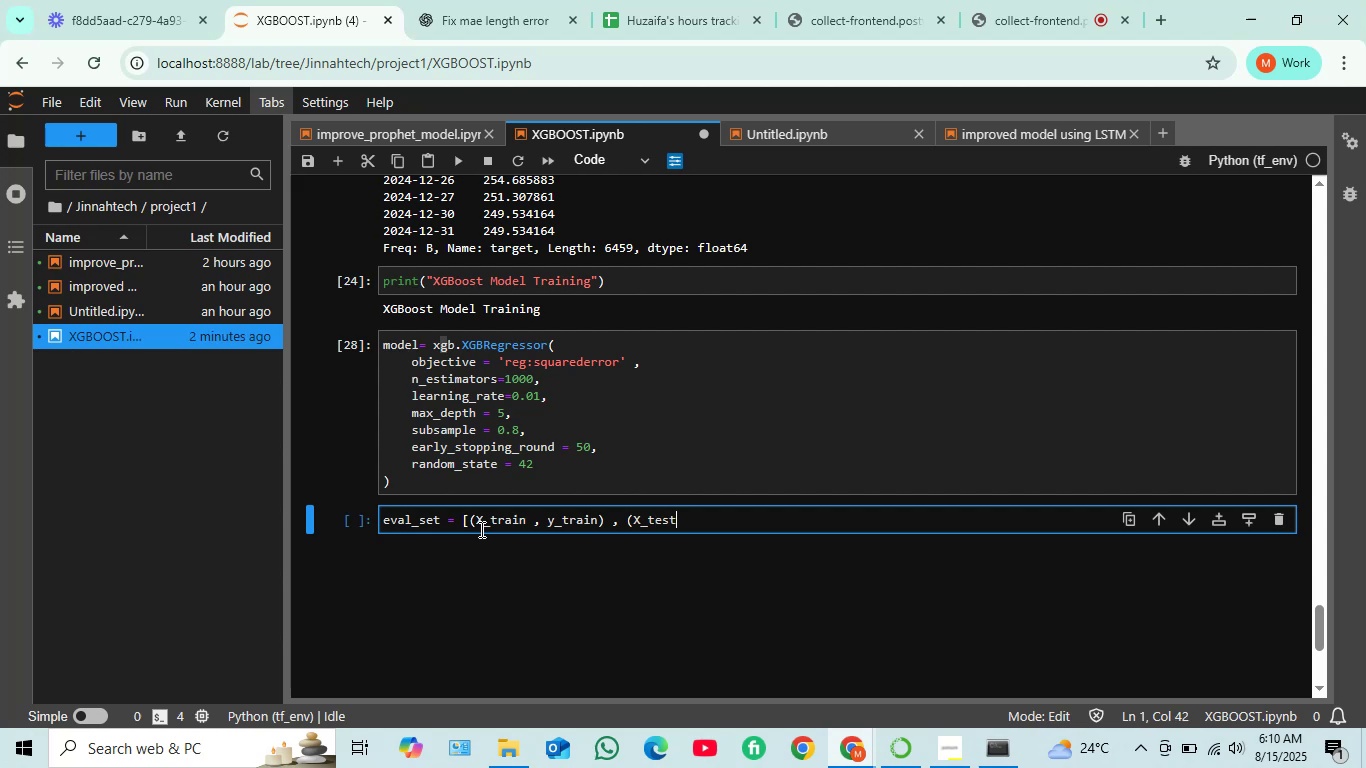 
hold_key(key=ShiftRight, duration=0.38)
 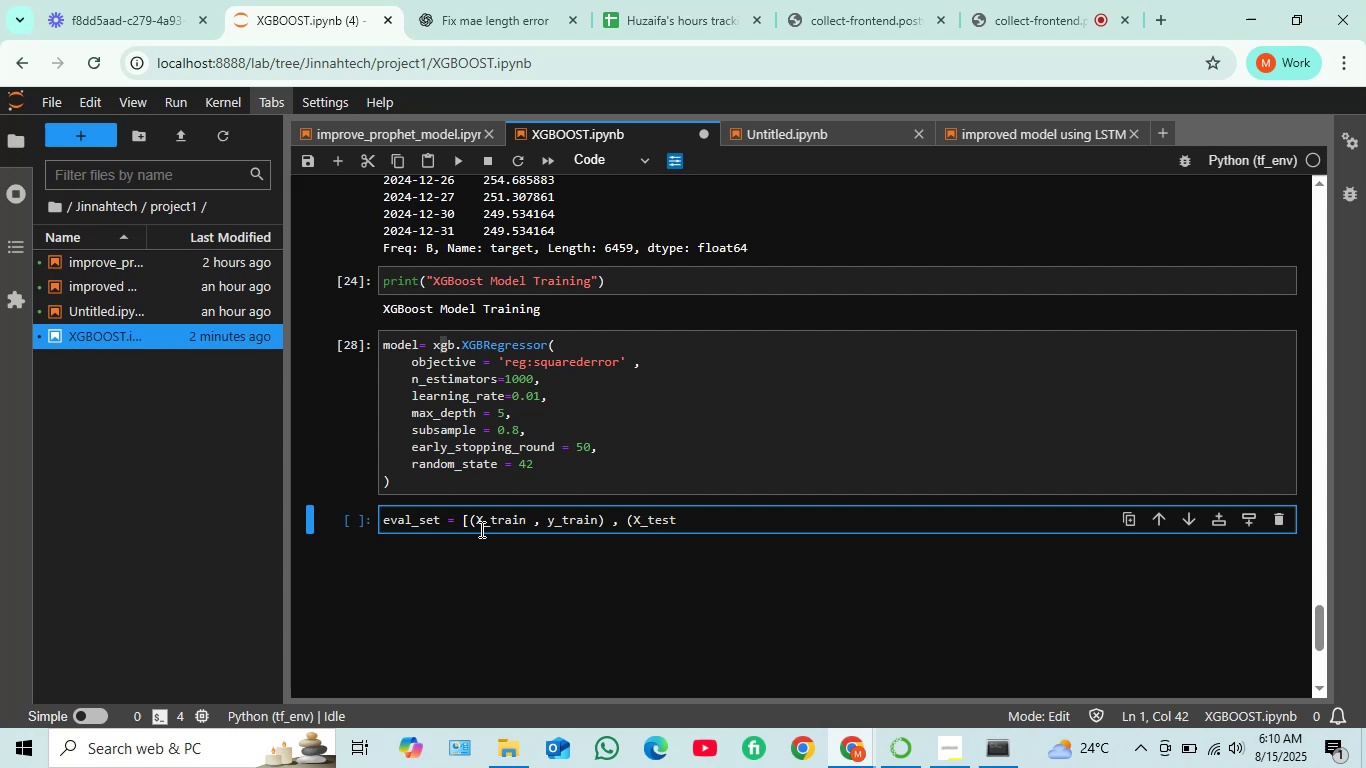 
hold_key(key=ShiftRight, duration=0.68)
 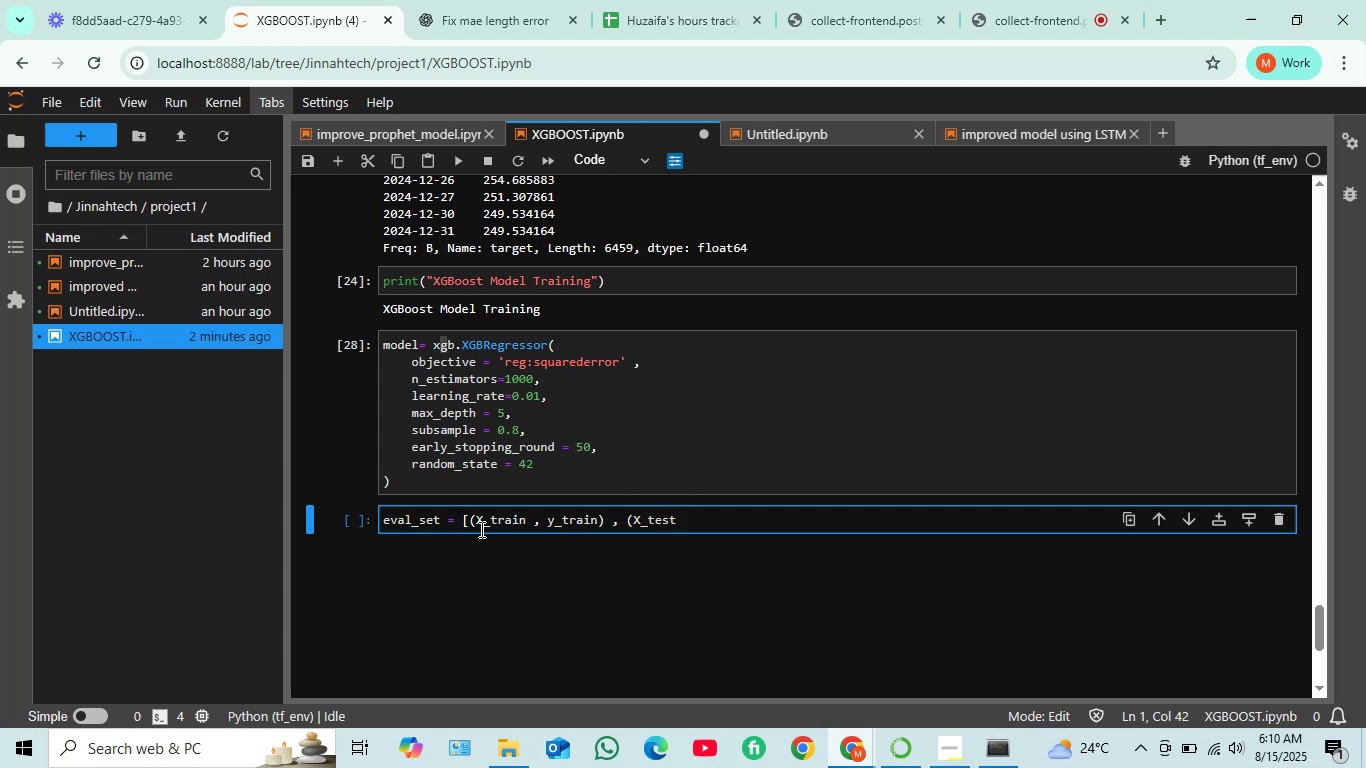 
key(Space)
 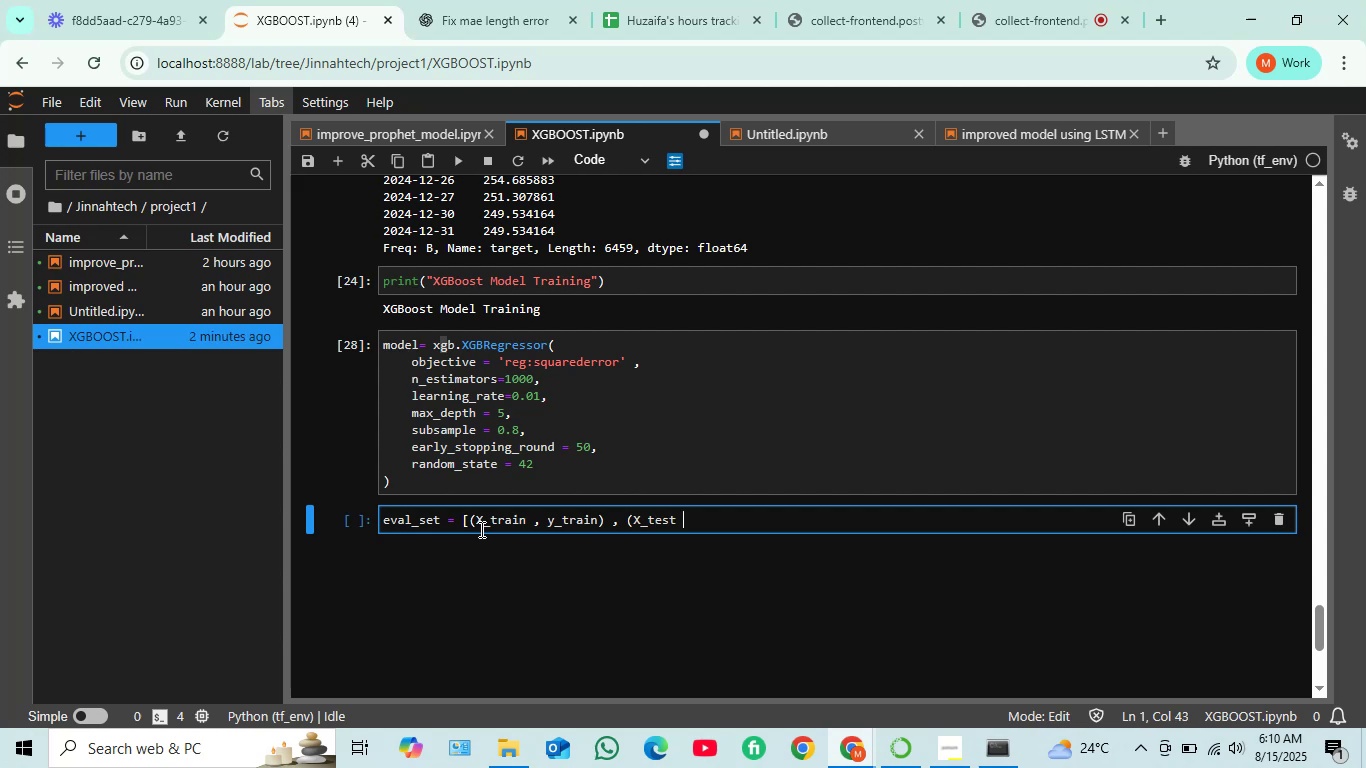 
key(Comma)
 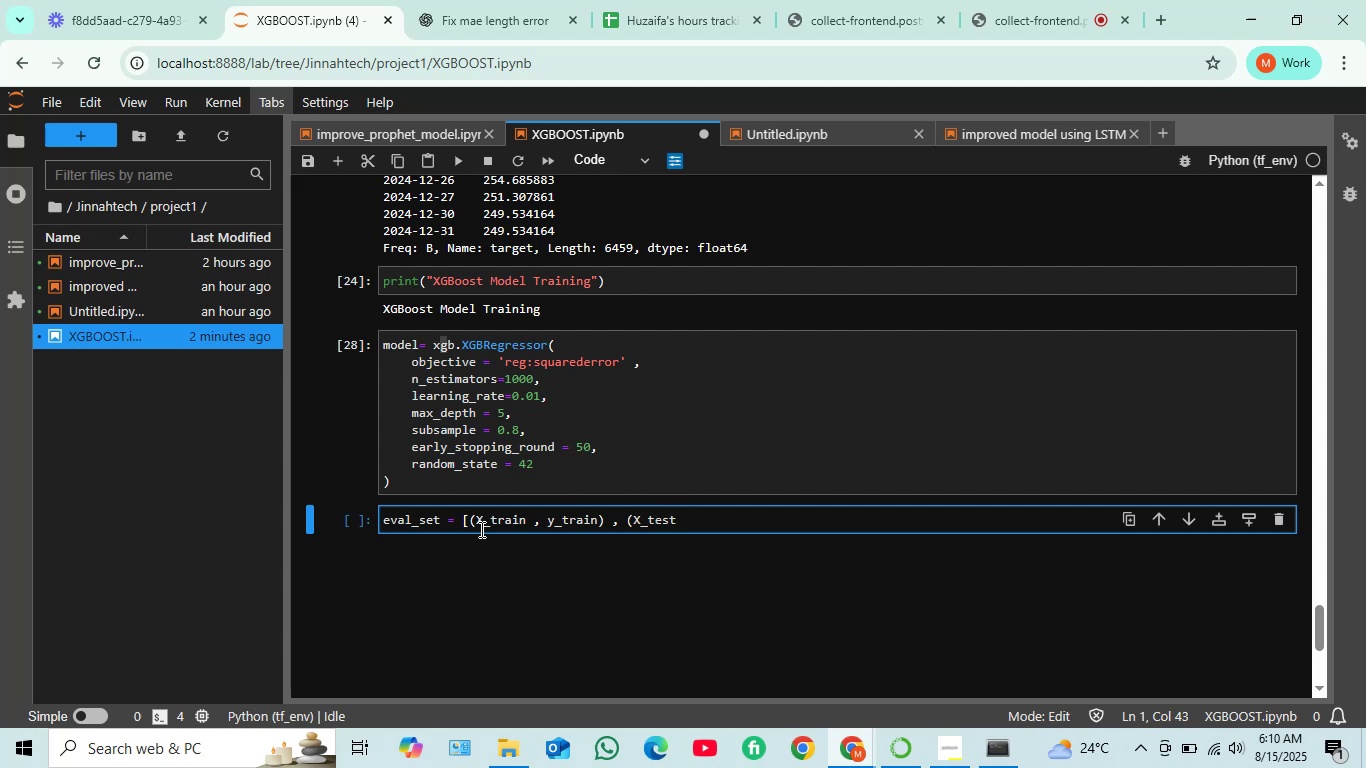 
key(Space)
 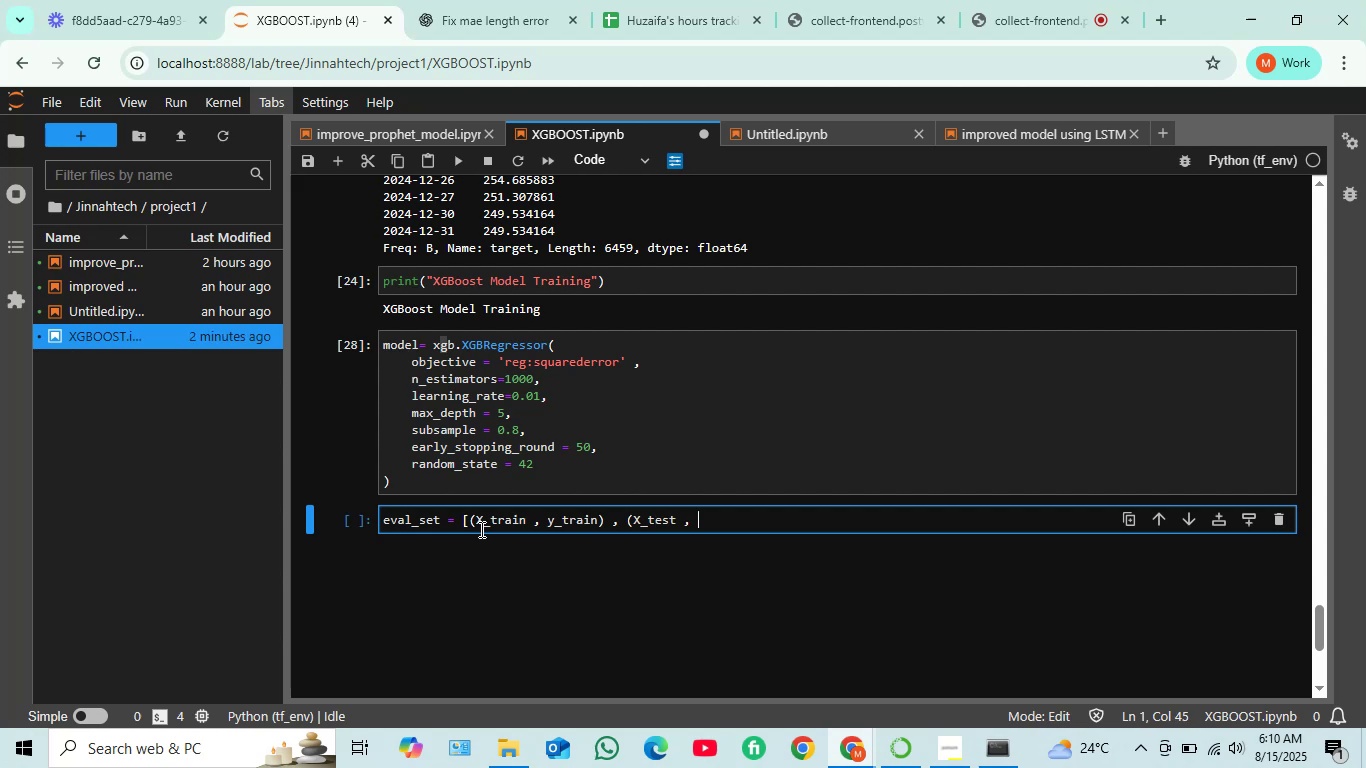 
key(Y)
 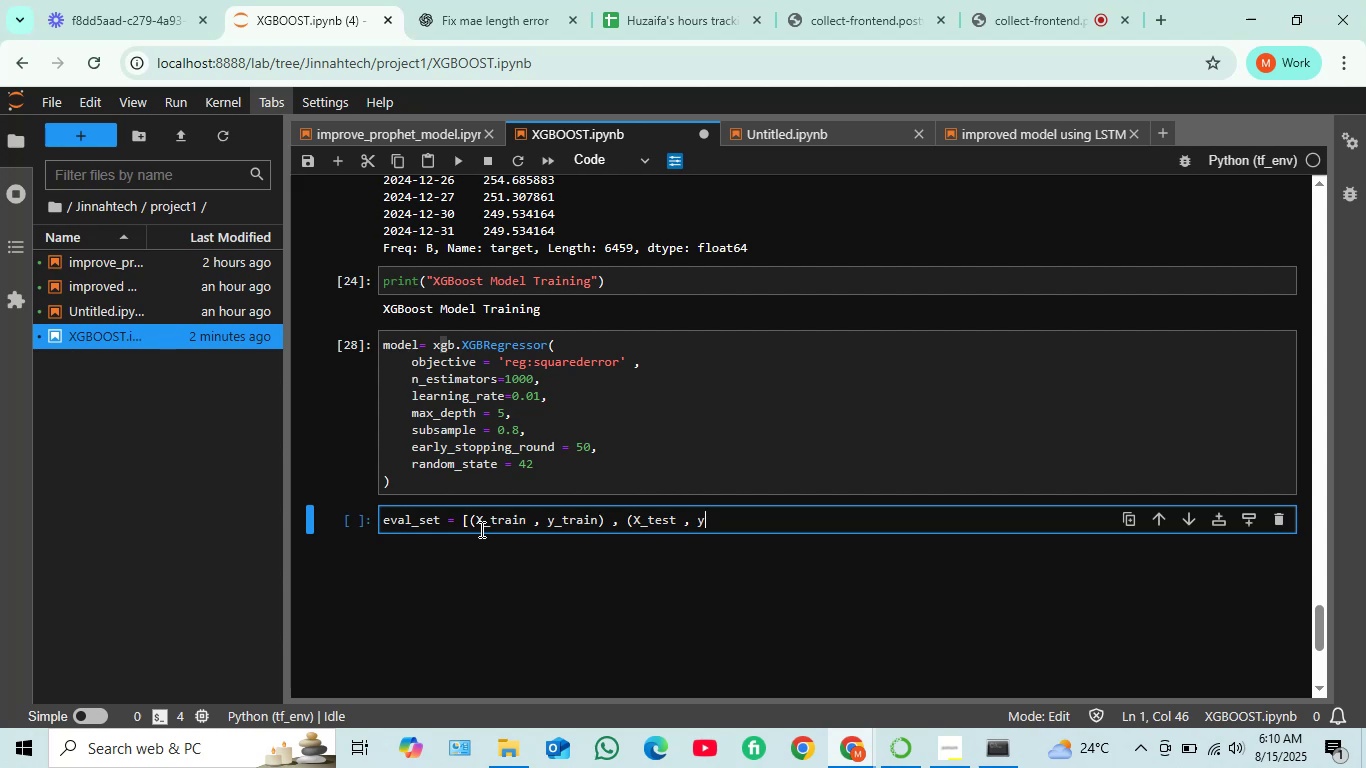 
type(_test)
 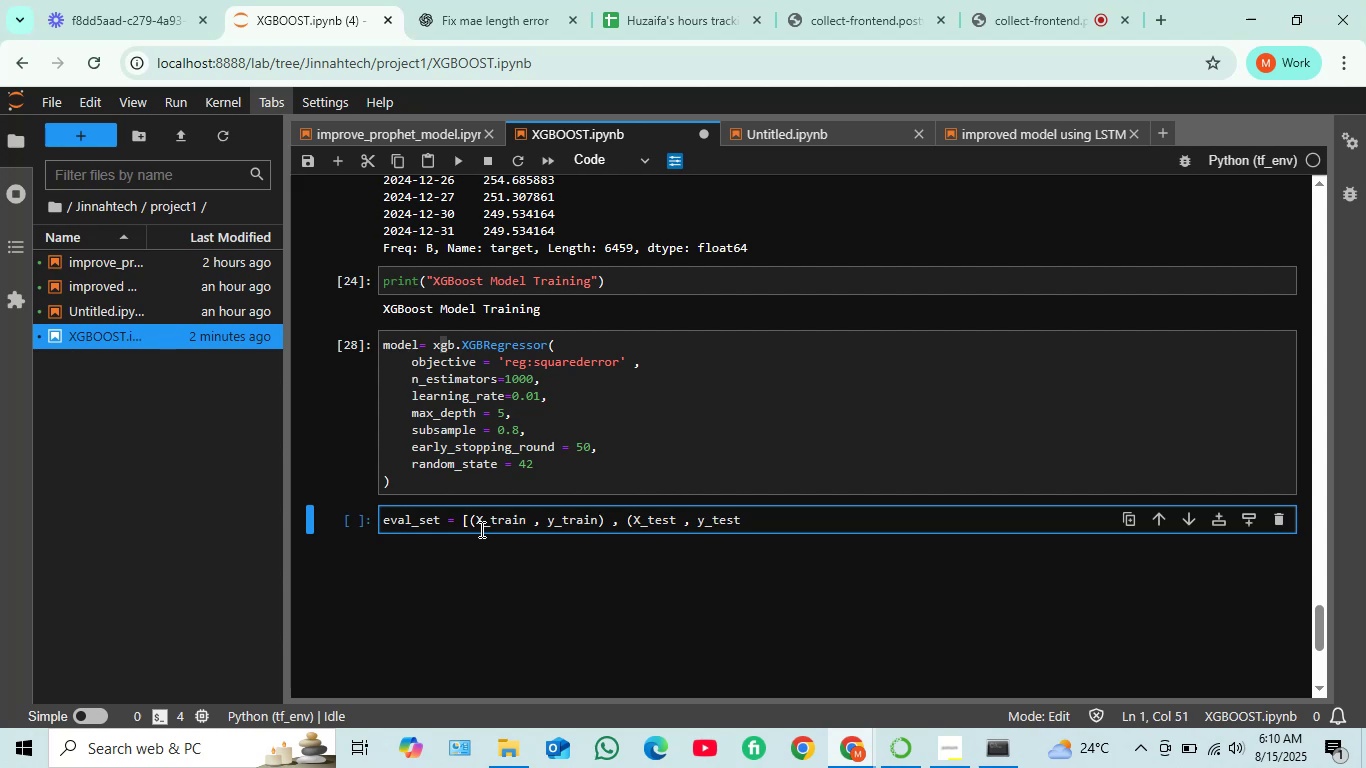 
key(Shift+Enter)
 